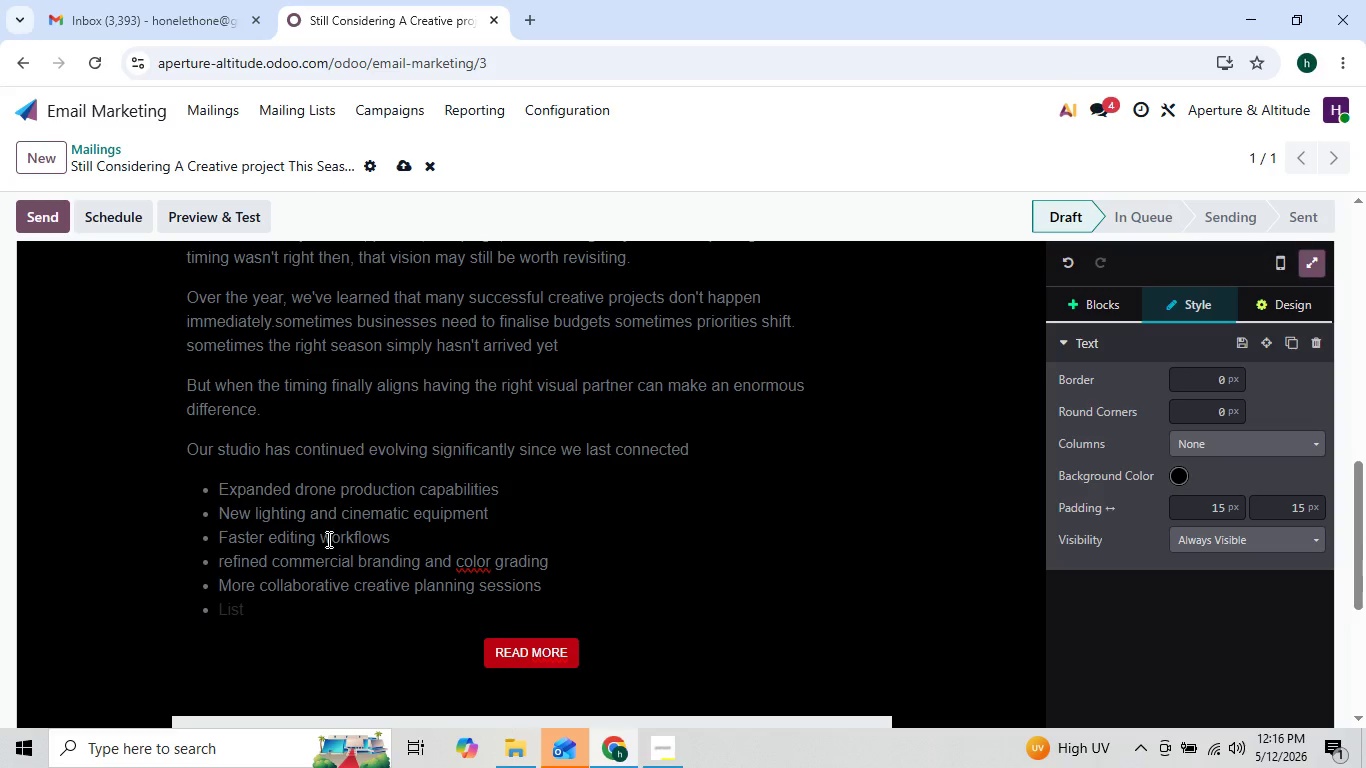 
key(Enter)
 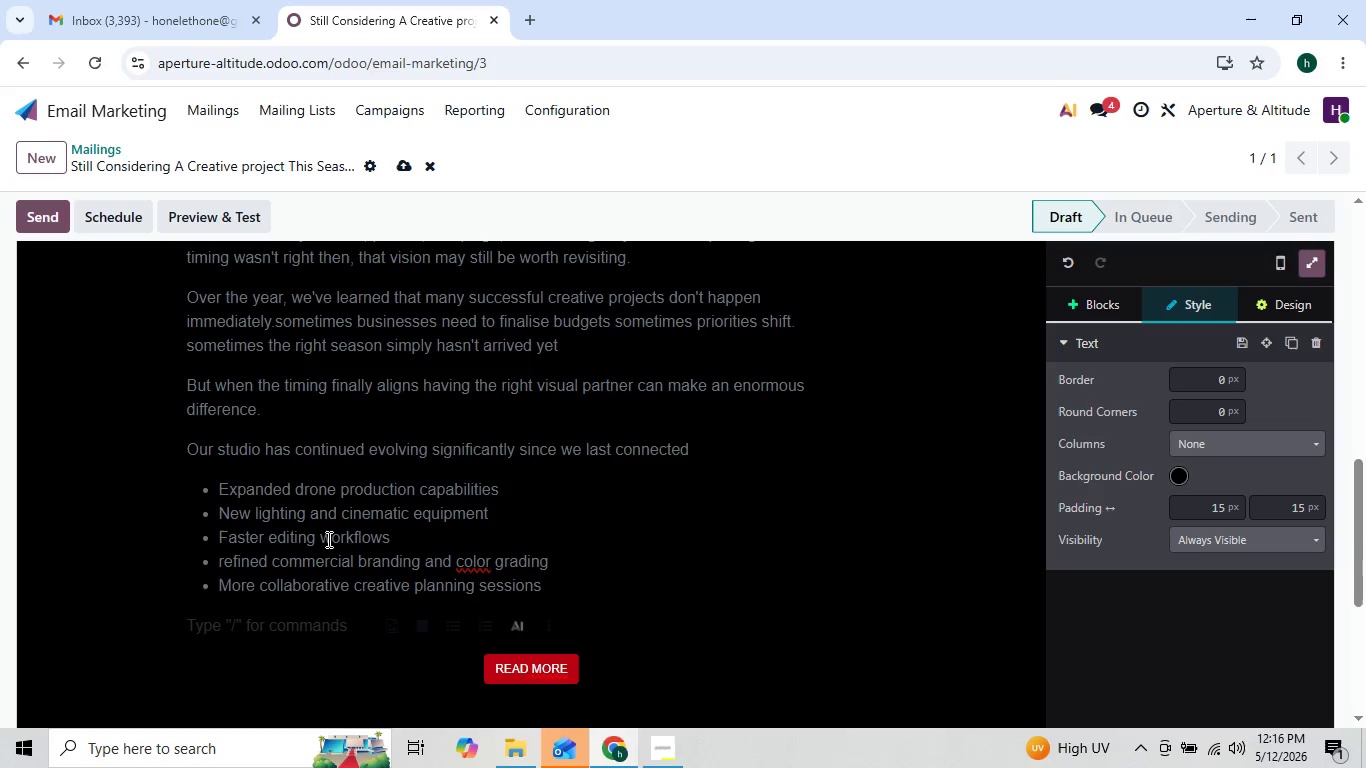 
type(Most import)
 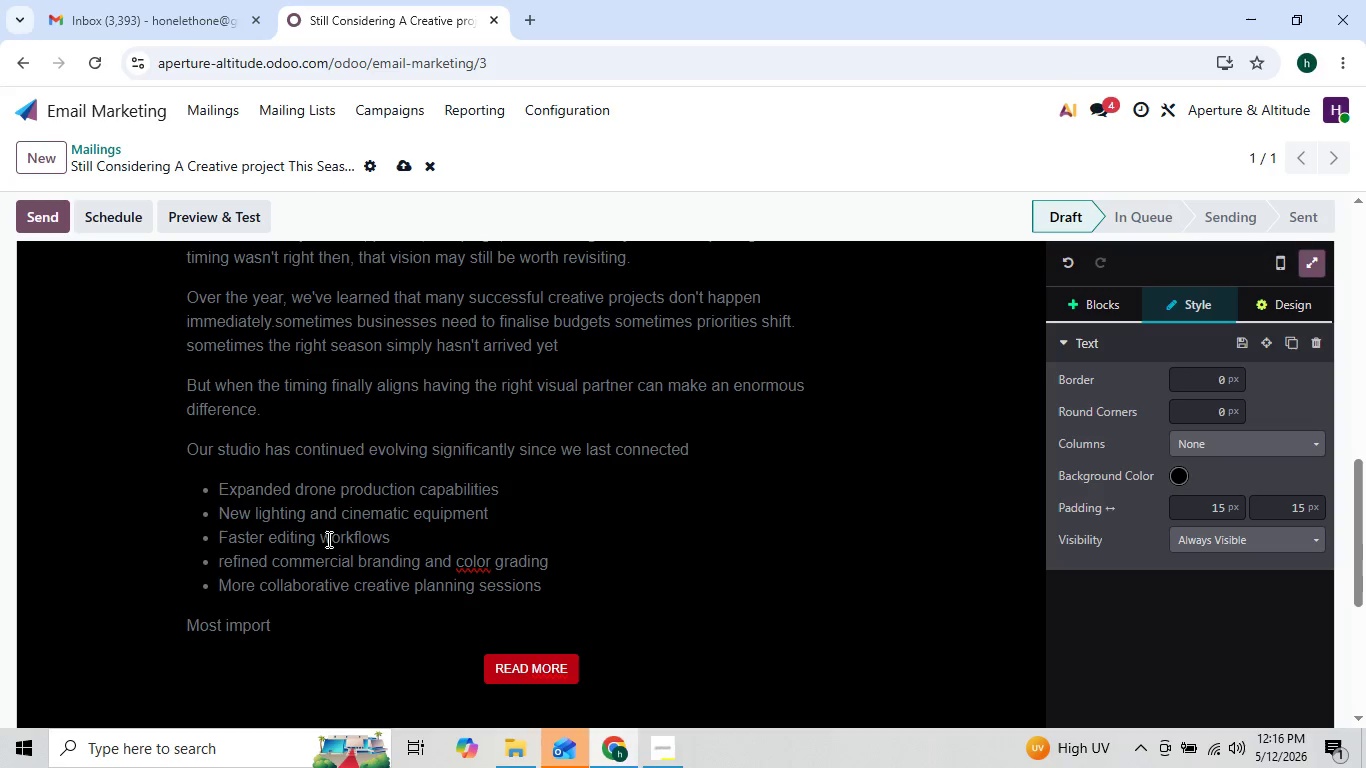 
key(ArrowLeft)
 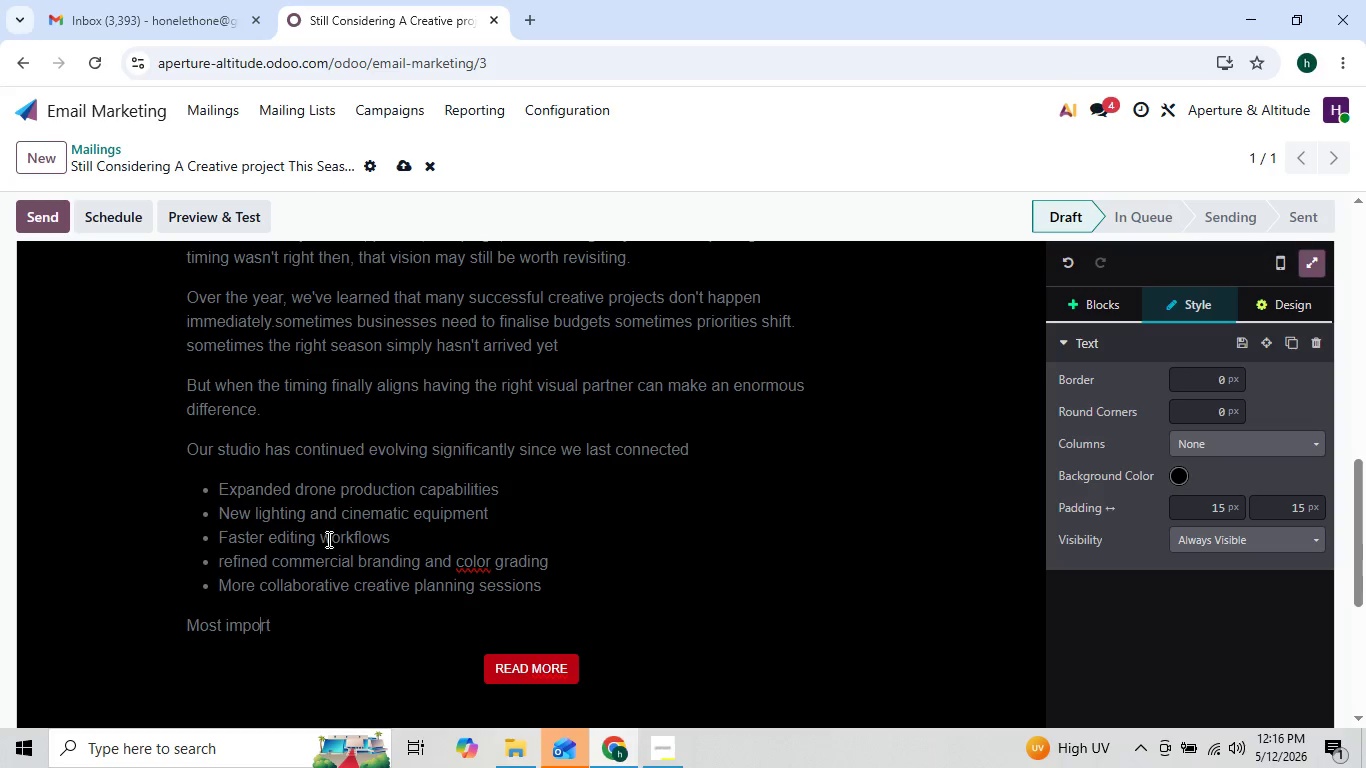 
key(ArrowLeft)
 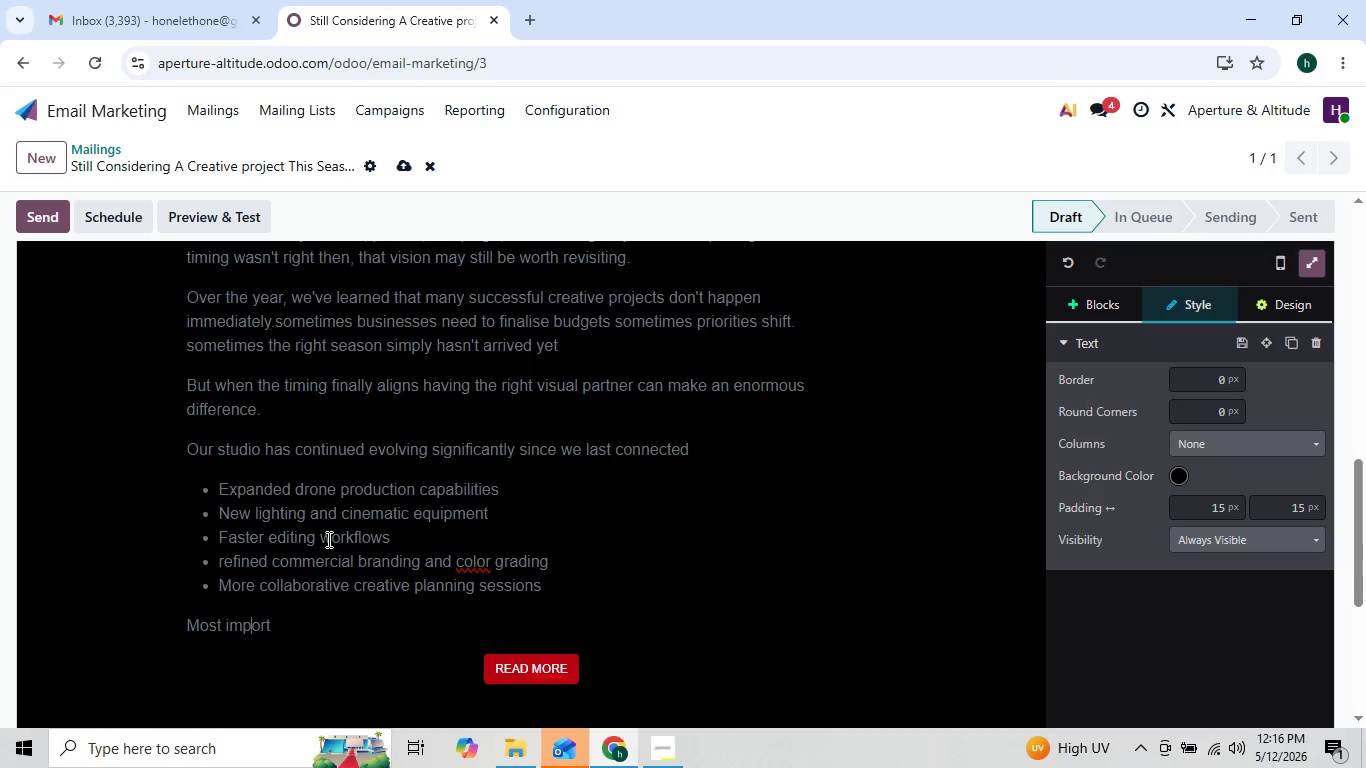 
key(ArrowLeft)
 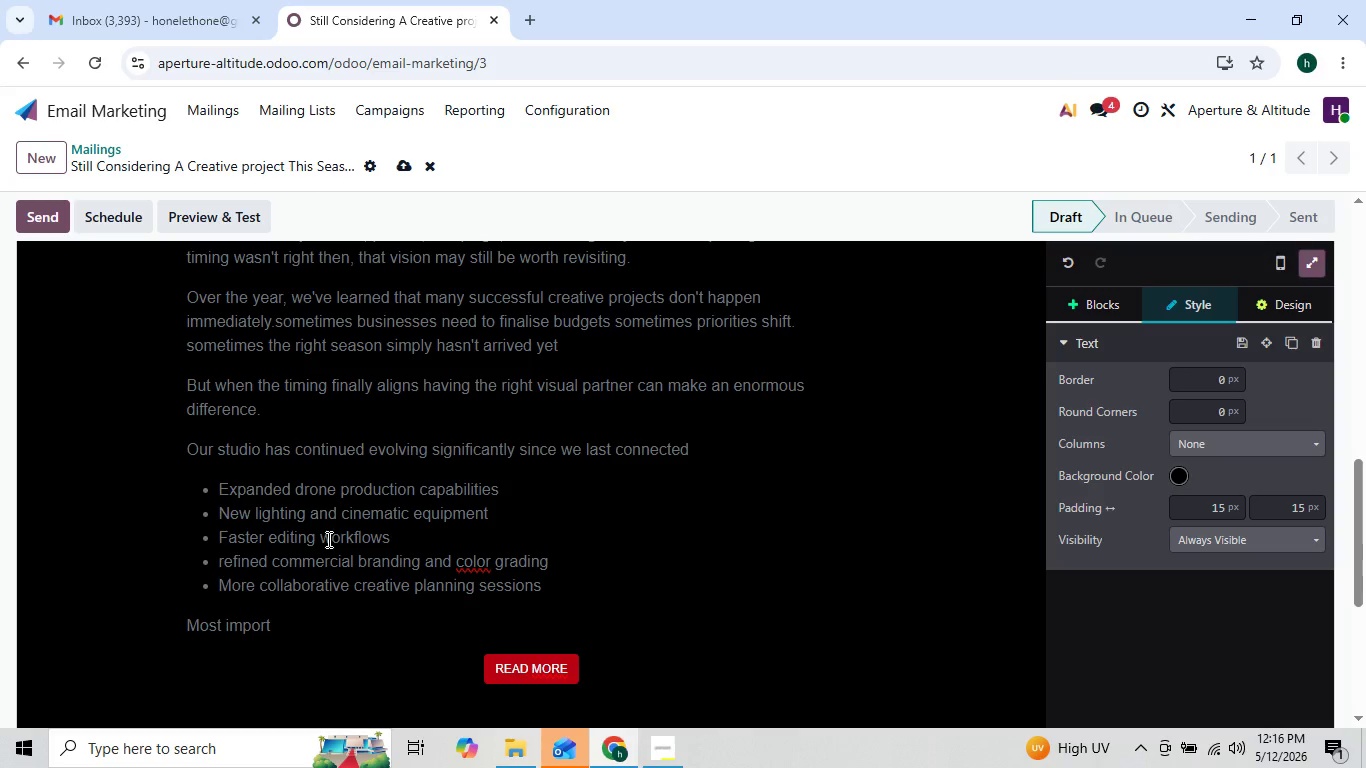 
key(ArrowRight)
 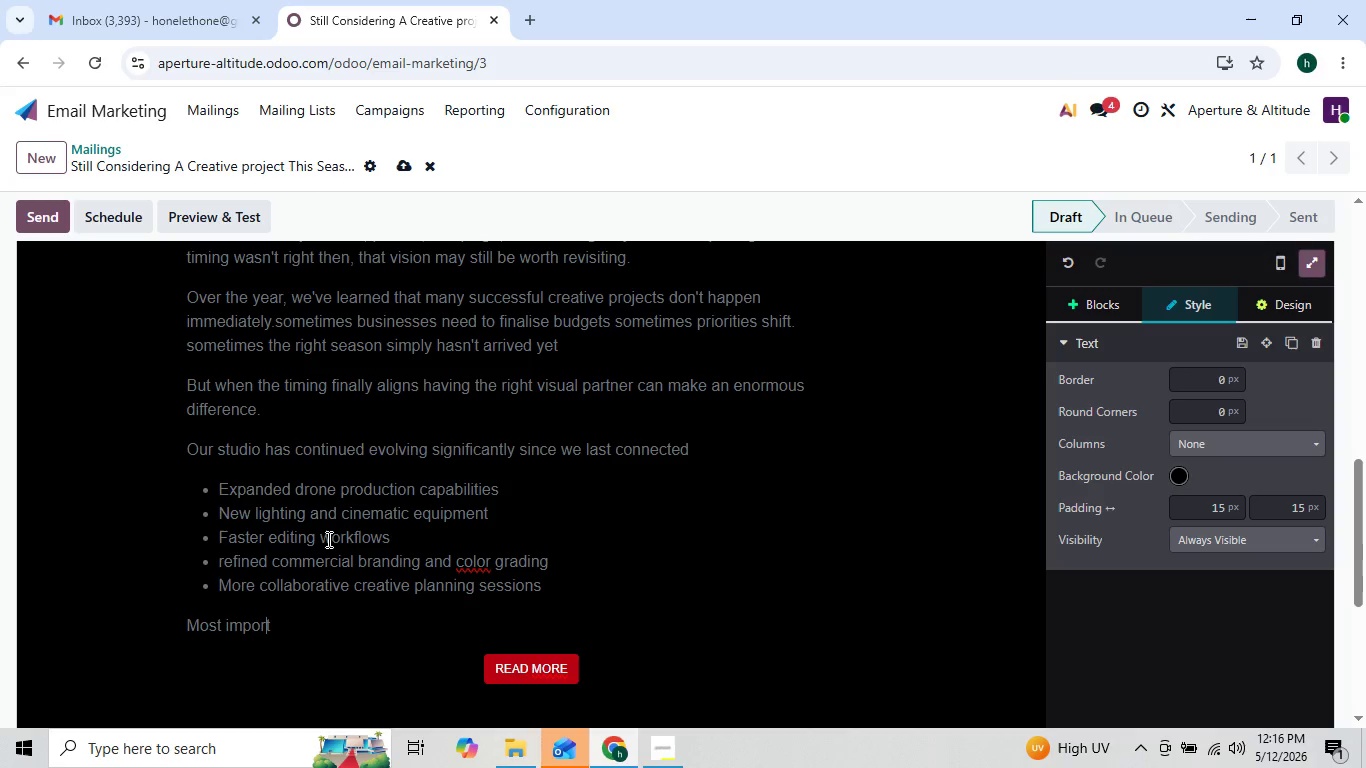 
key(ArrowRight)
 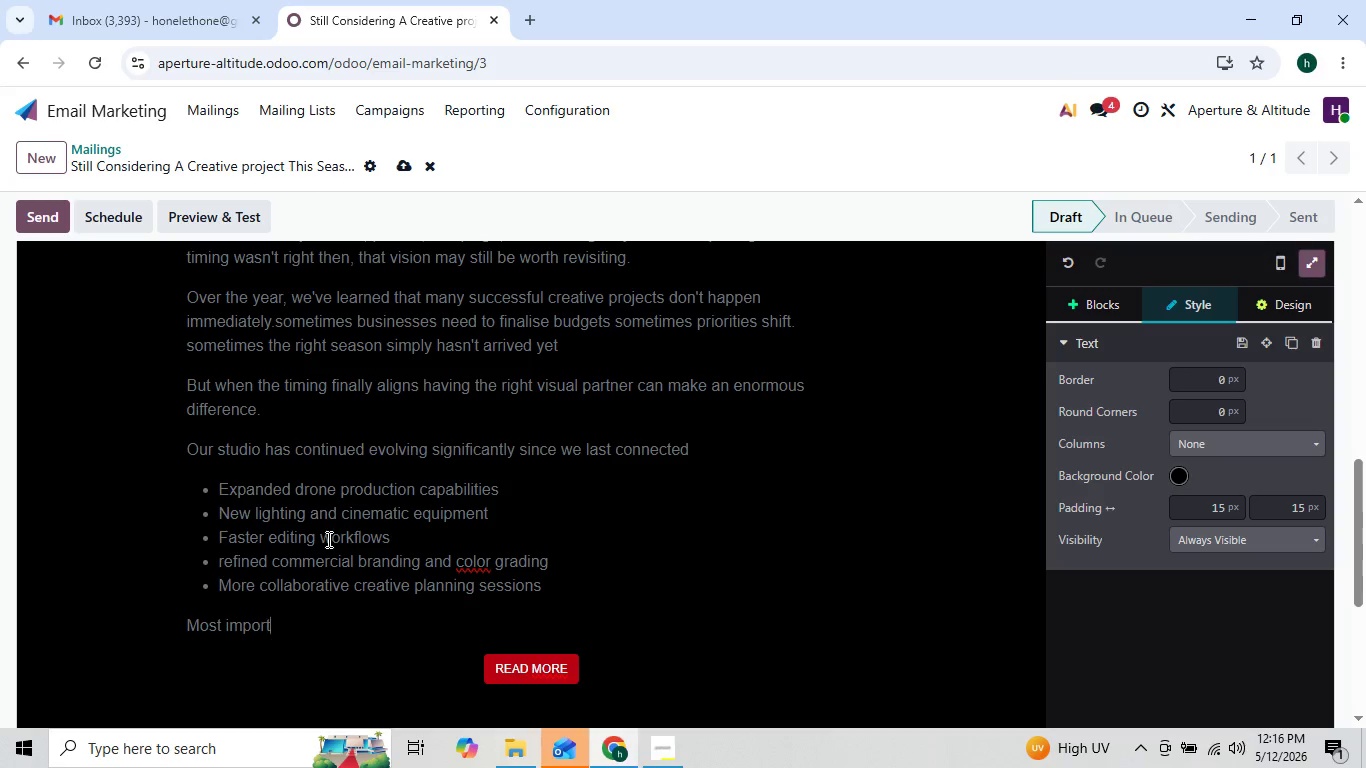 
key(ArrowRight)
 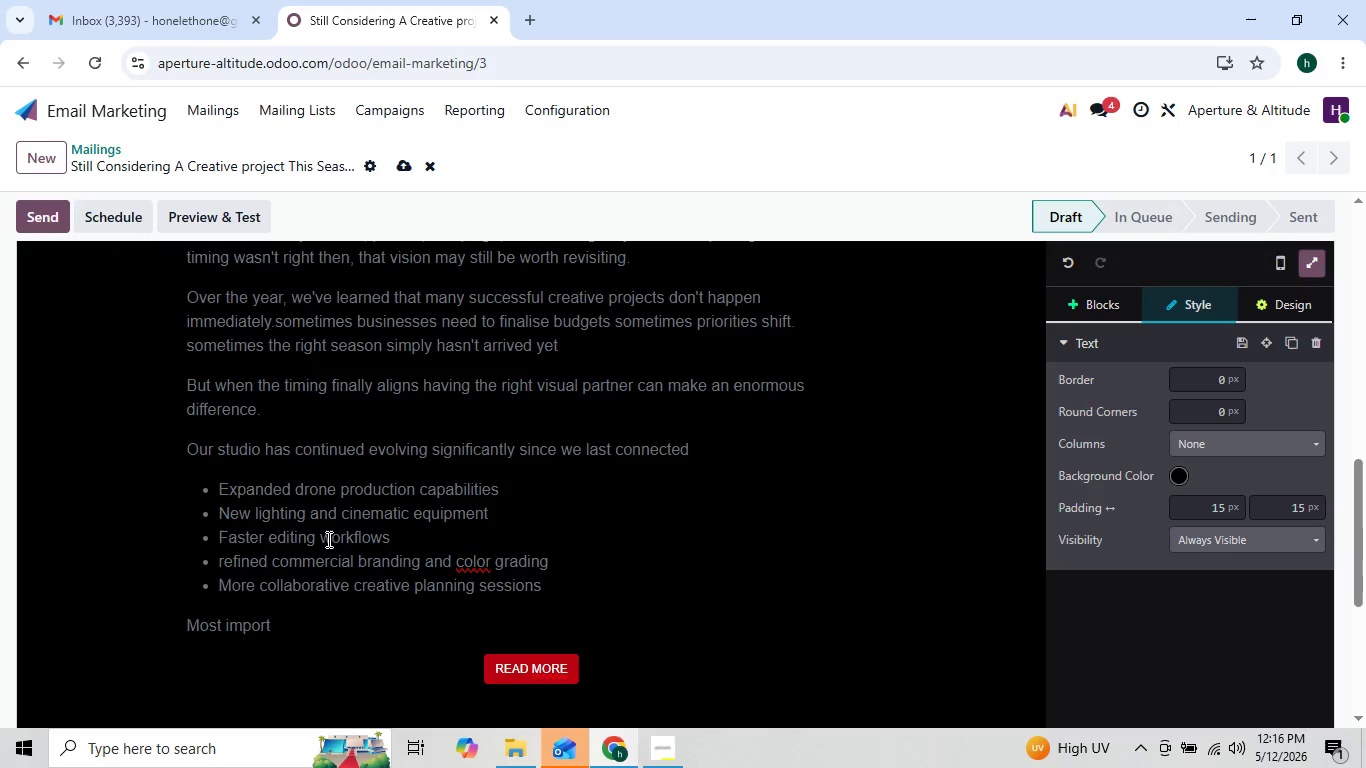 
type(antlu)
key(Backspace)
type(y )
key(Backspace)
type(, we have continued focusing on creating visuals taht)
key(Backspace)
key(Backspace)
key(Backspace)
type(hat not only look beautiful- but also support real business goals like)
 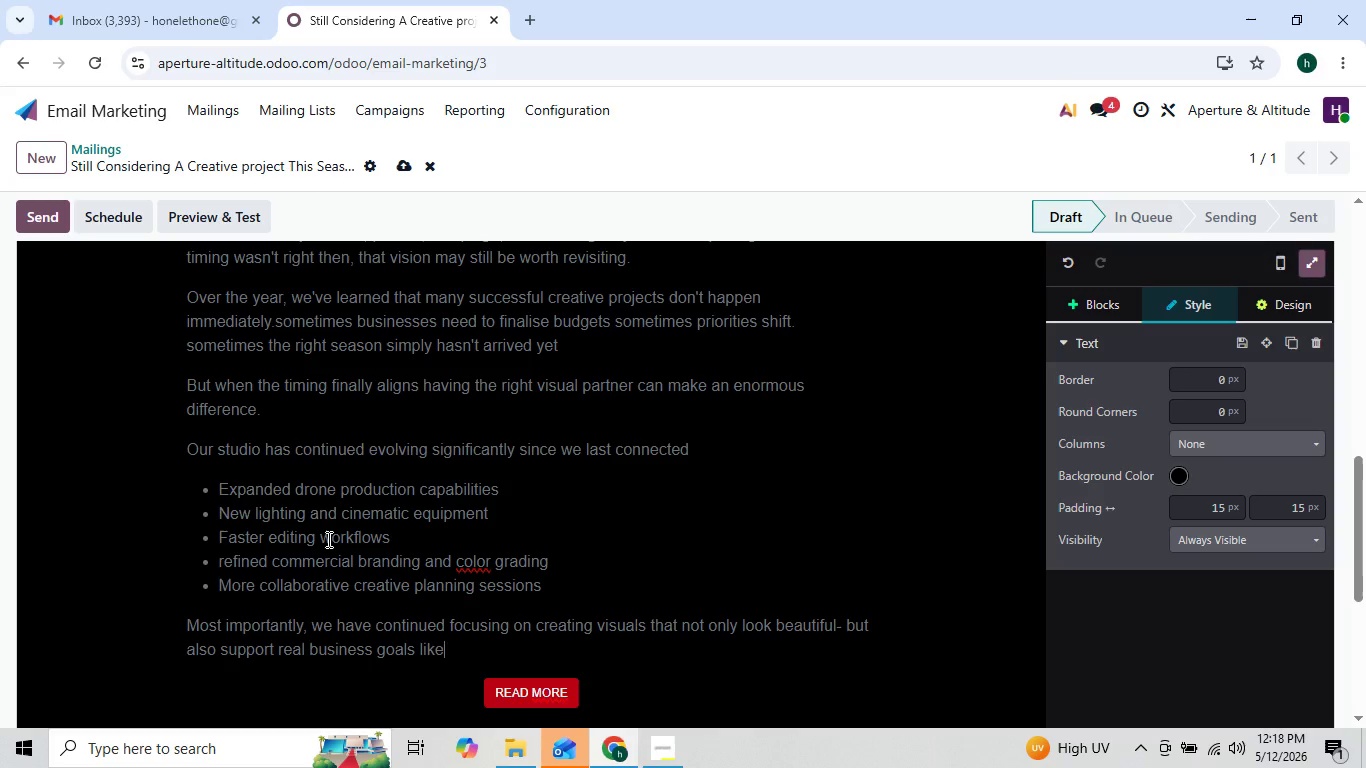 
key(Shift+Semicolon)
 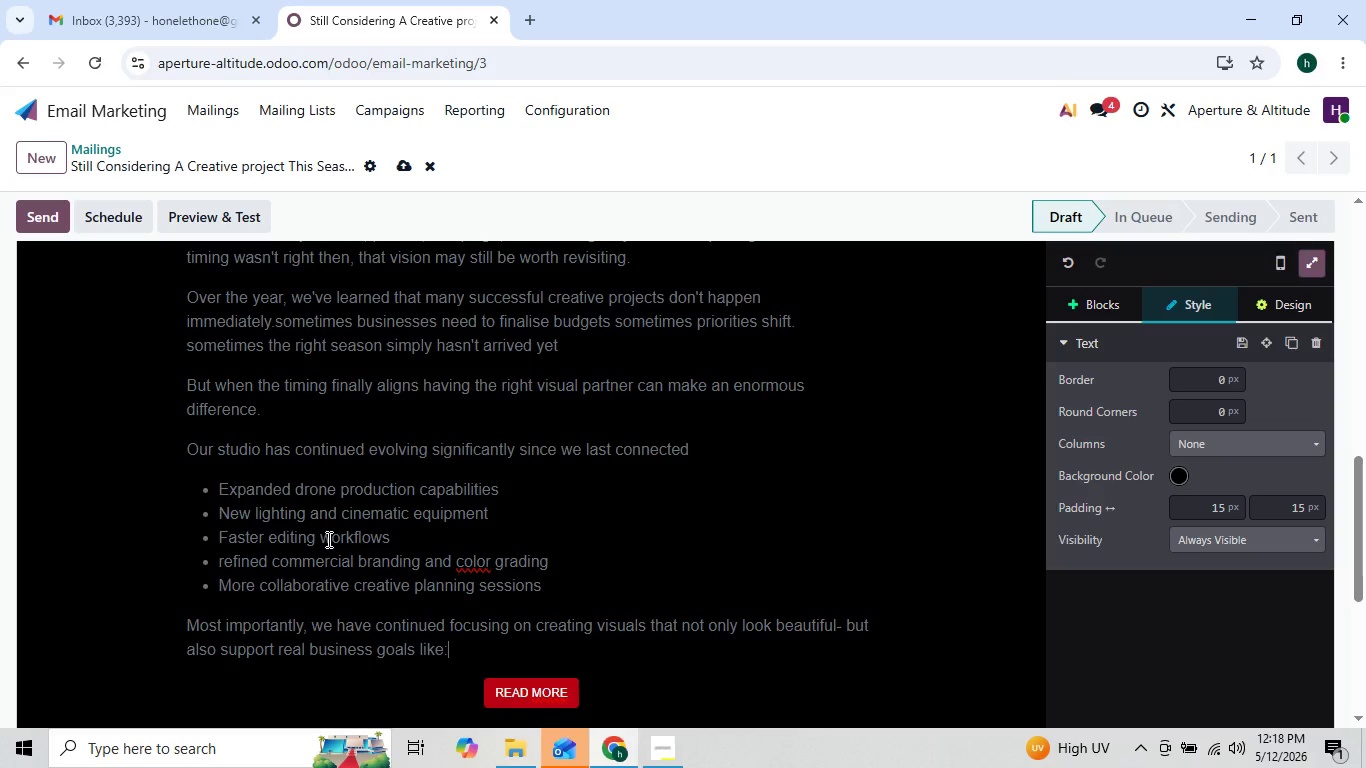 
key(Enter)
 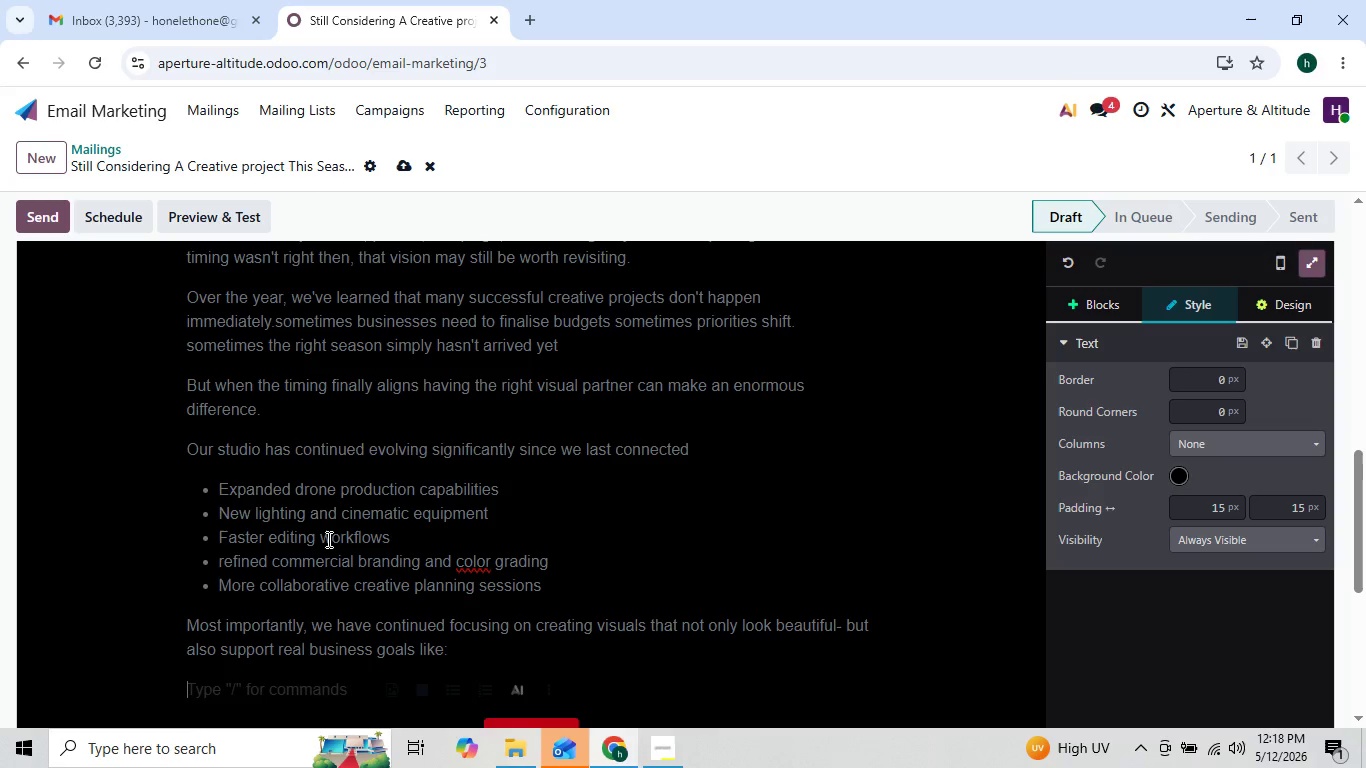 
key(Enter)
 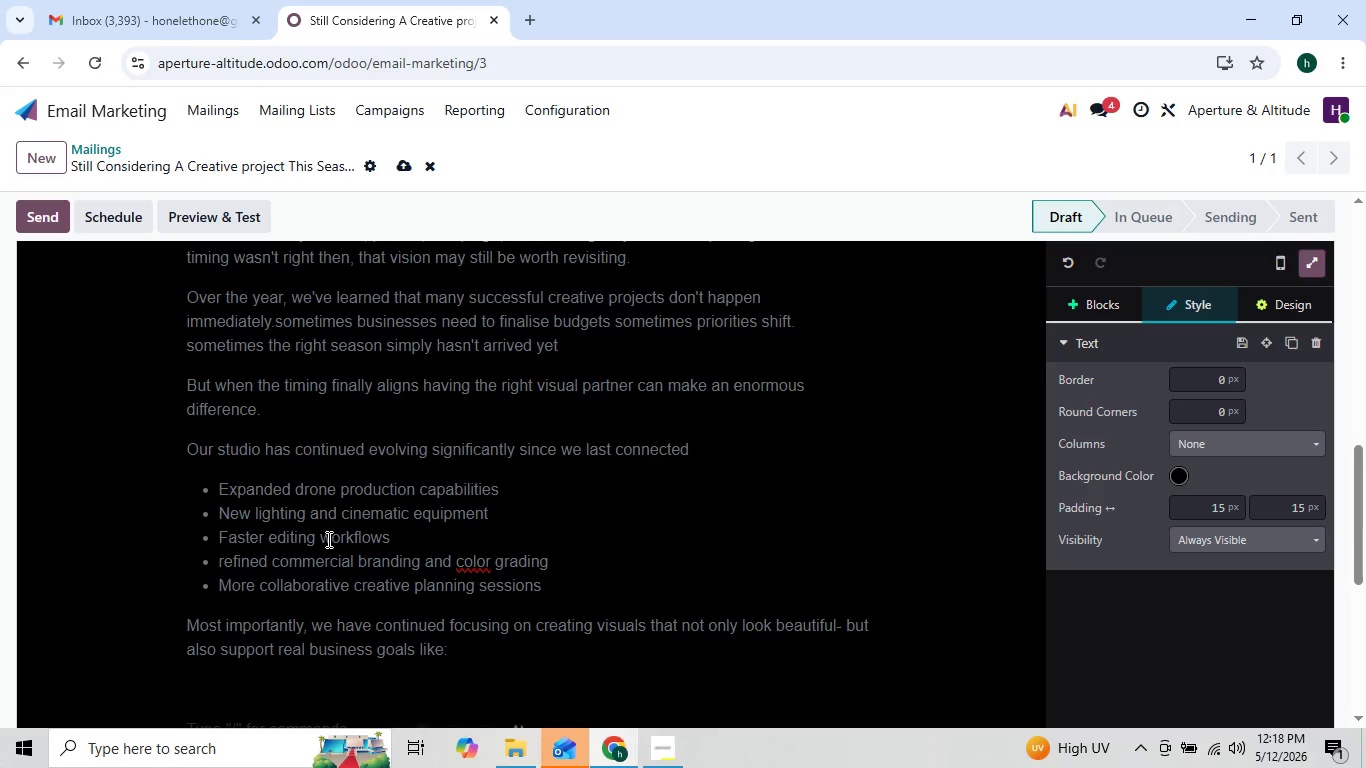 
key(Backspace)
 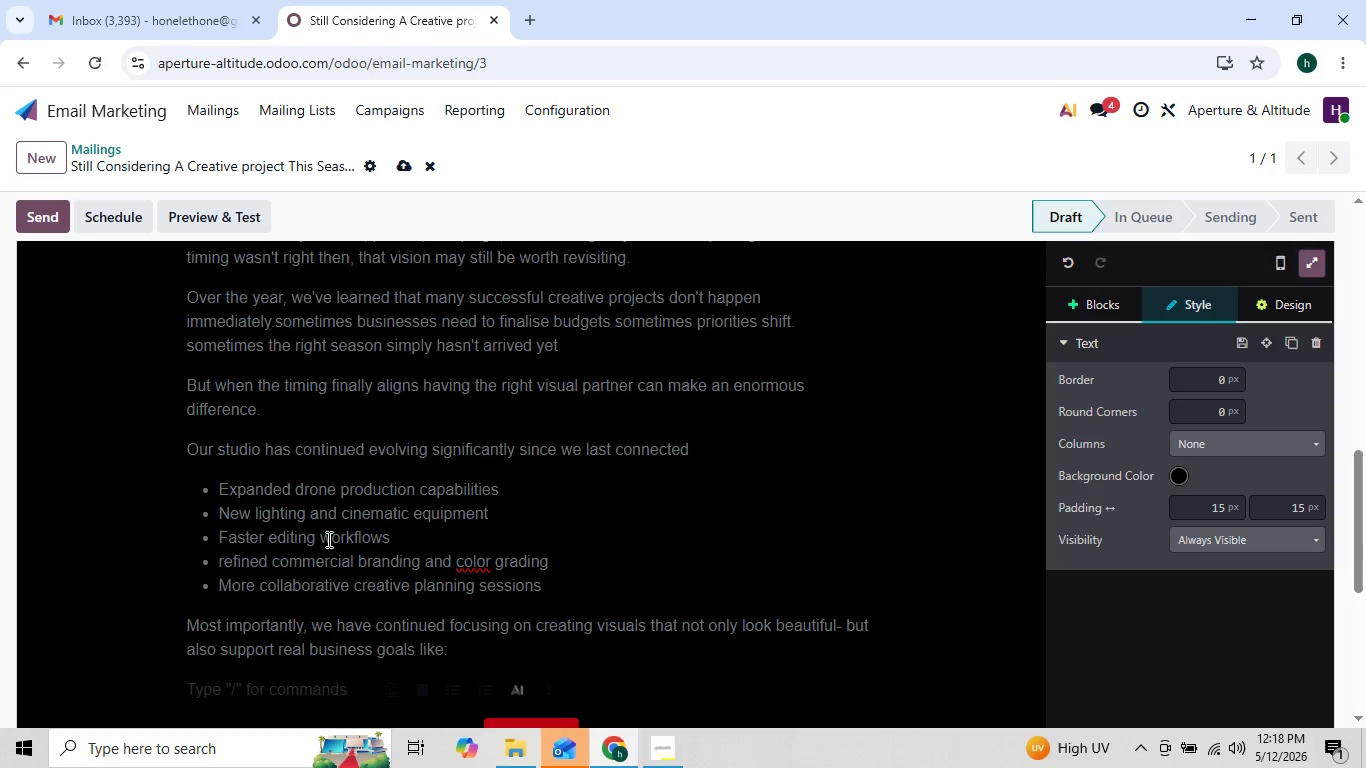 
hold_key(key=ShiftLeft, duration=1.05)
 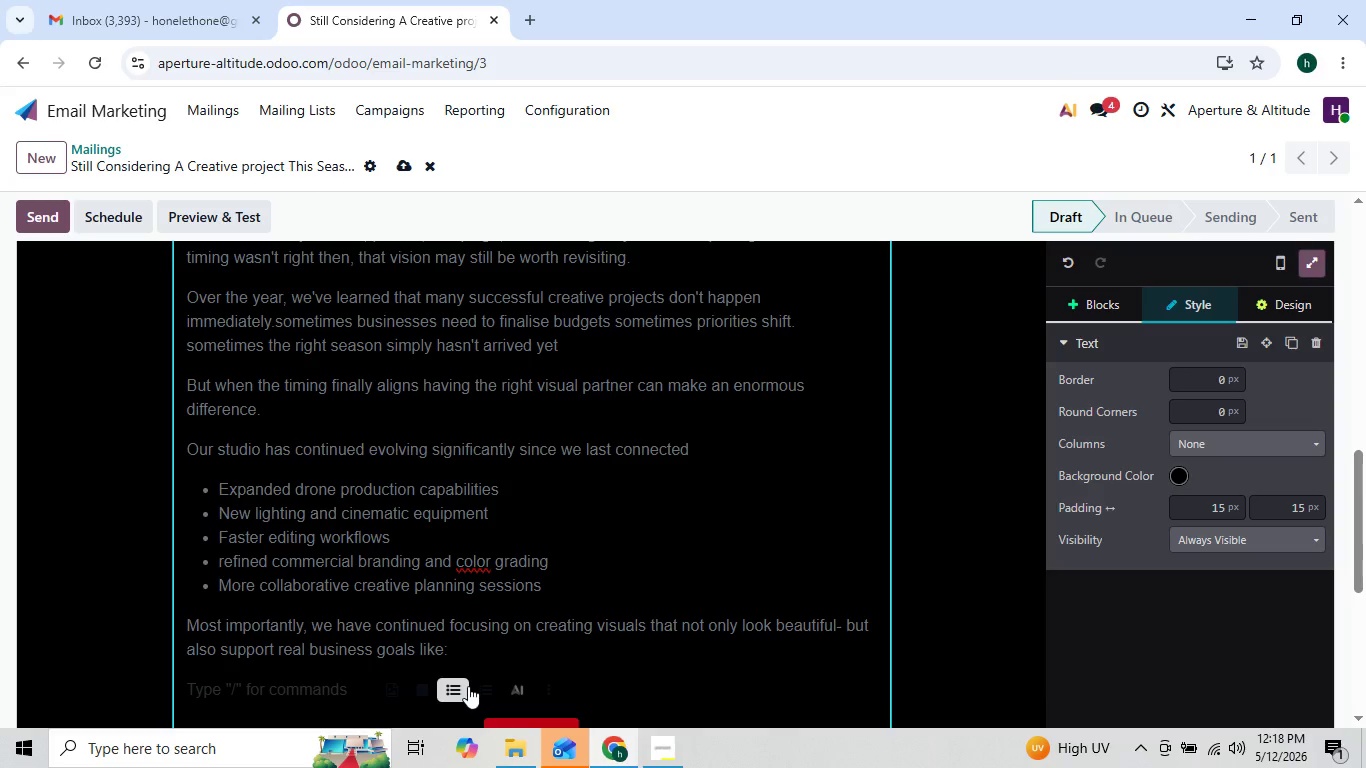 
left_click([457, 686])
 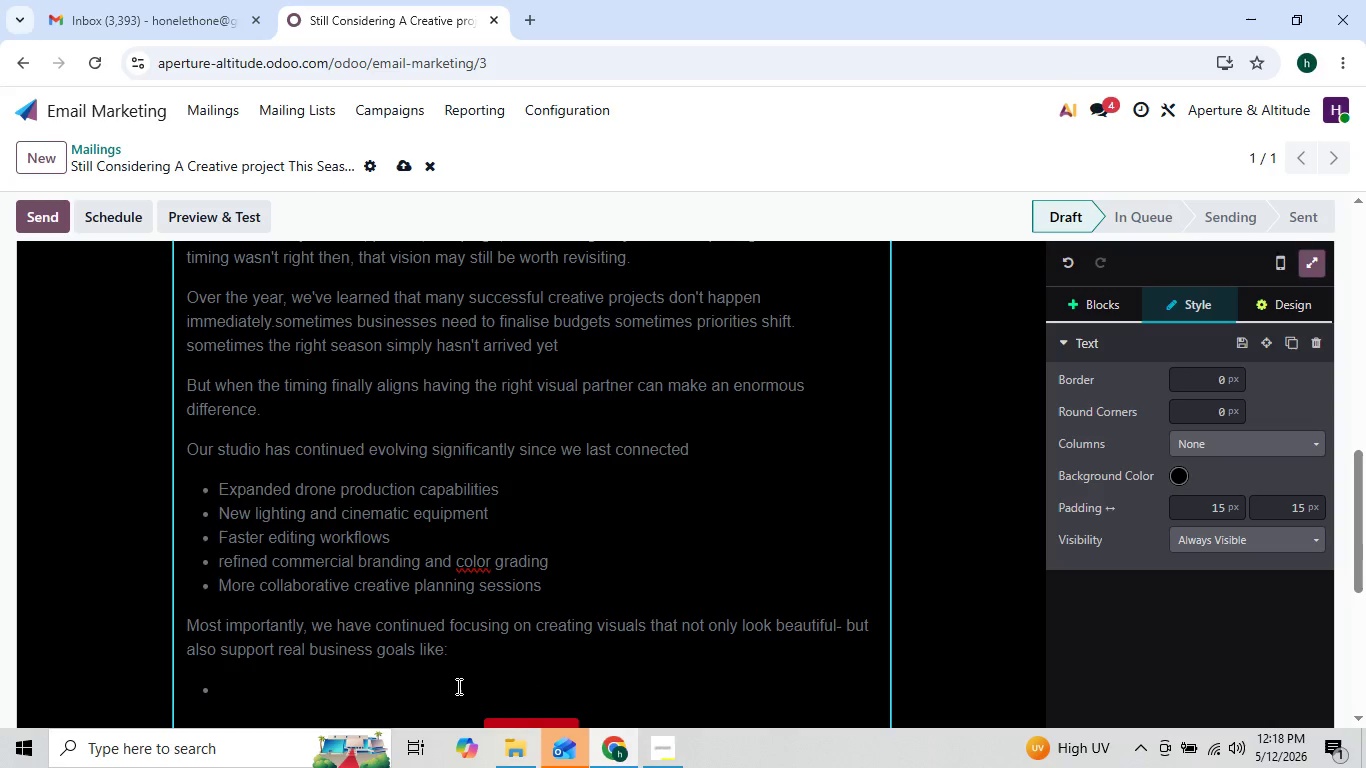 
type(Strong)
 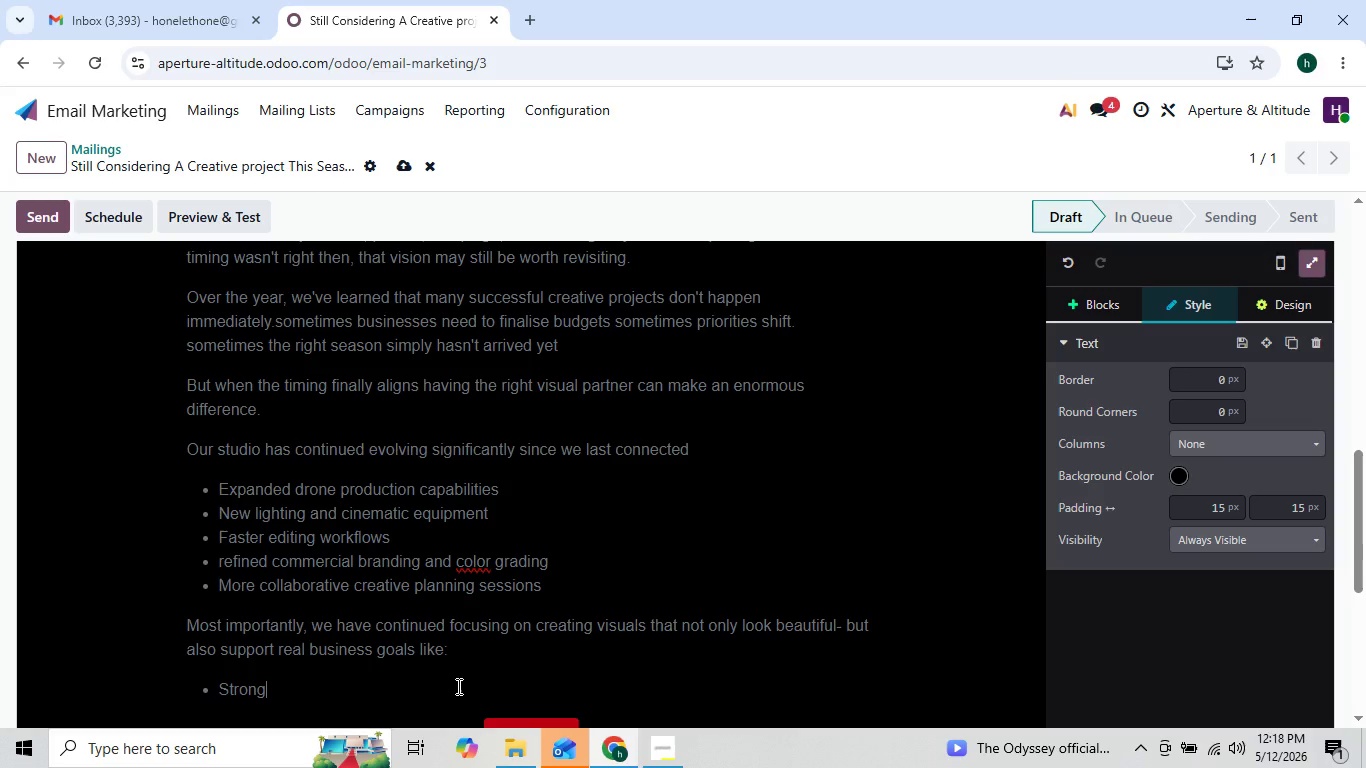 
type(er brand credibility)
 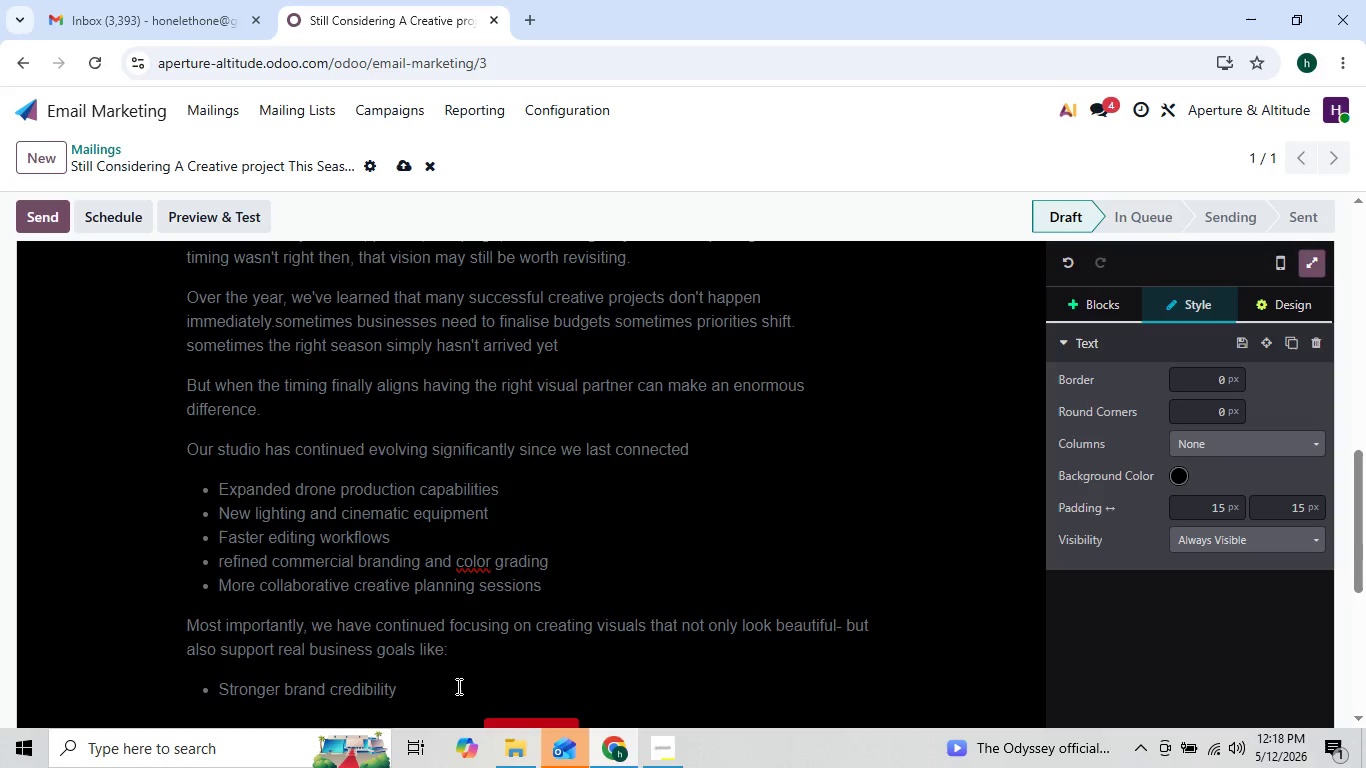 
key(Enter)
 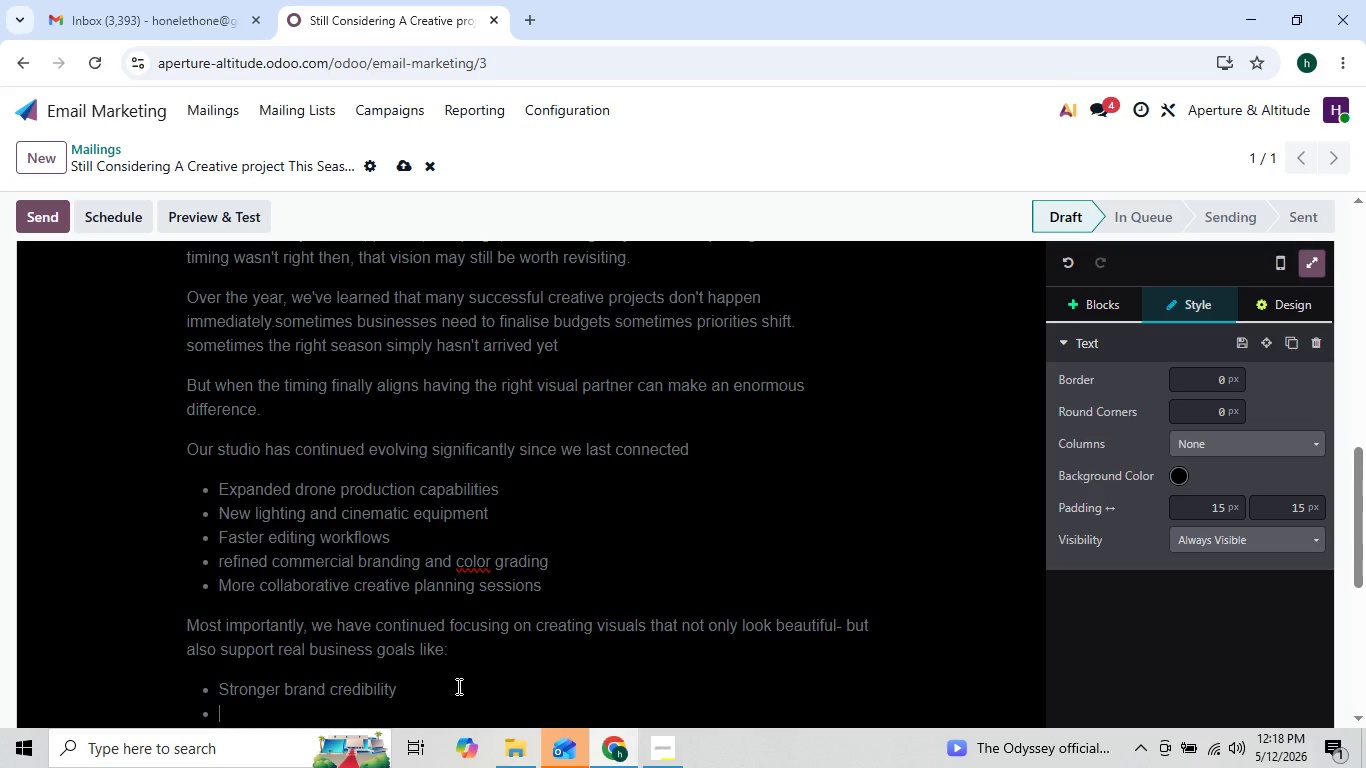 
type(Better online eneg)
key(Backspace)
key(Backspace)
type(gement)
 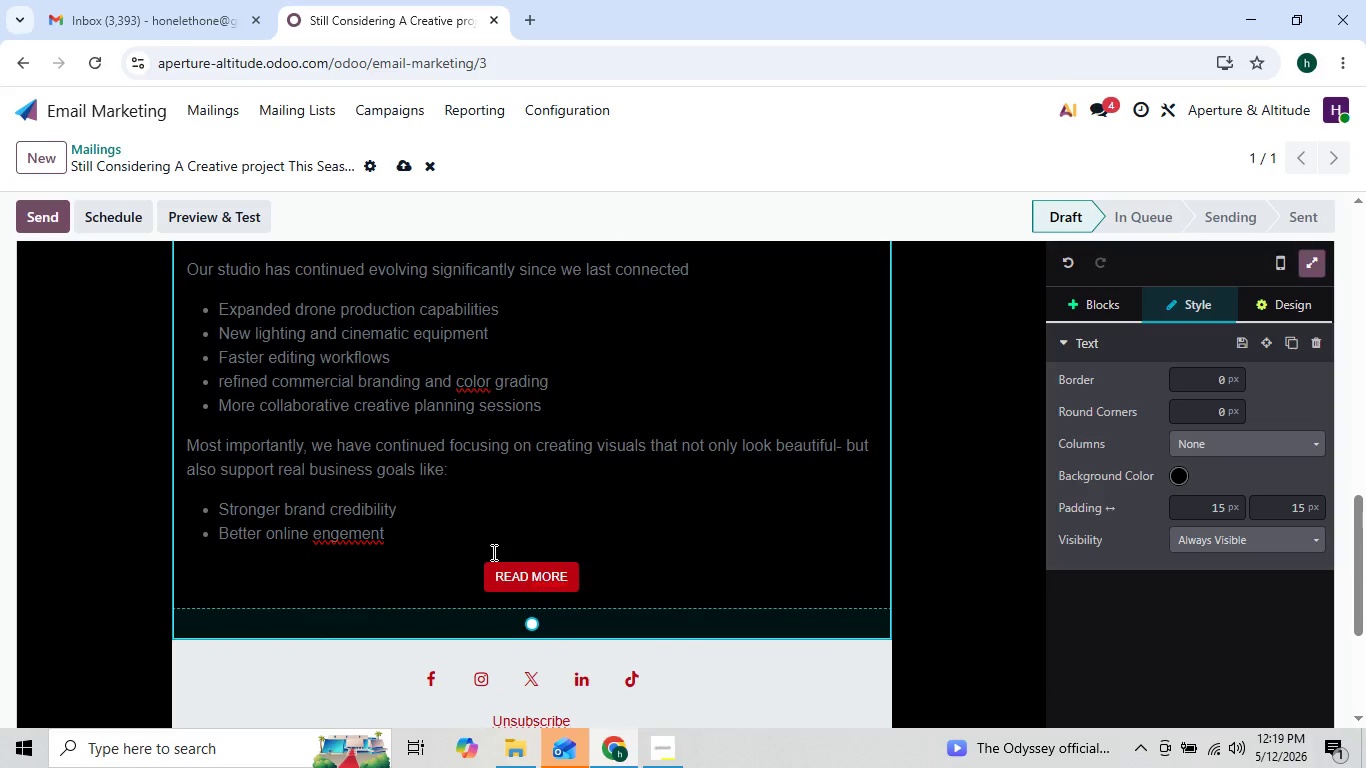 
key(Enter)
 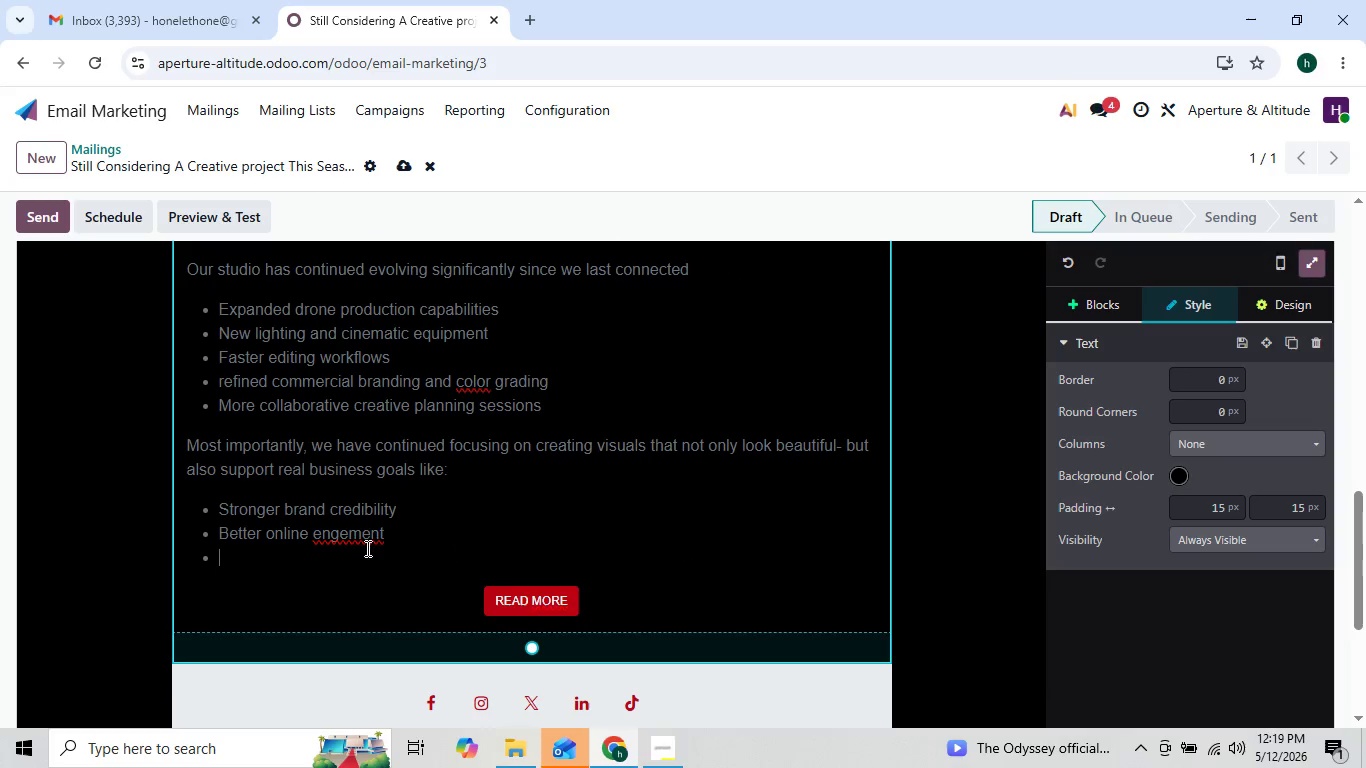 
left_click([363, 541])
 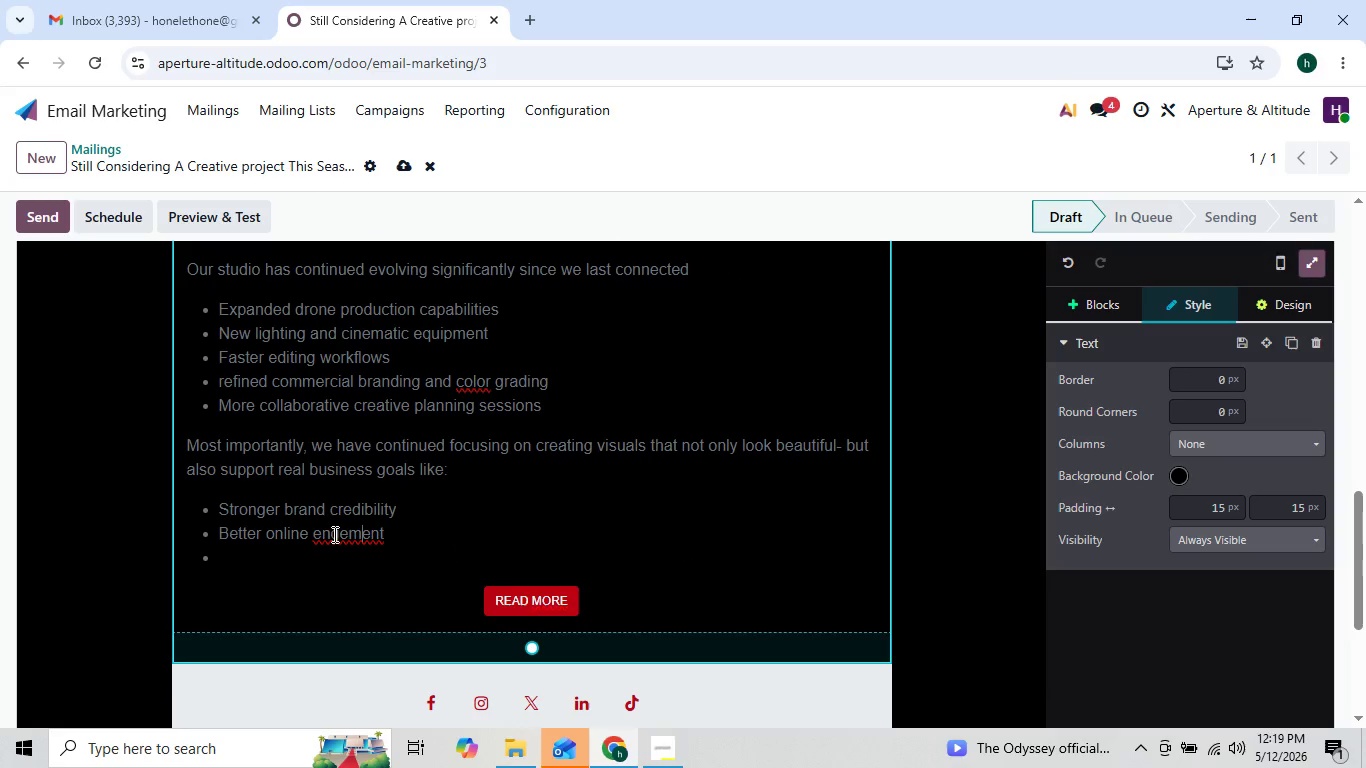 
left_click([347, 534])
 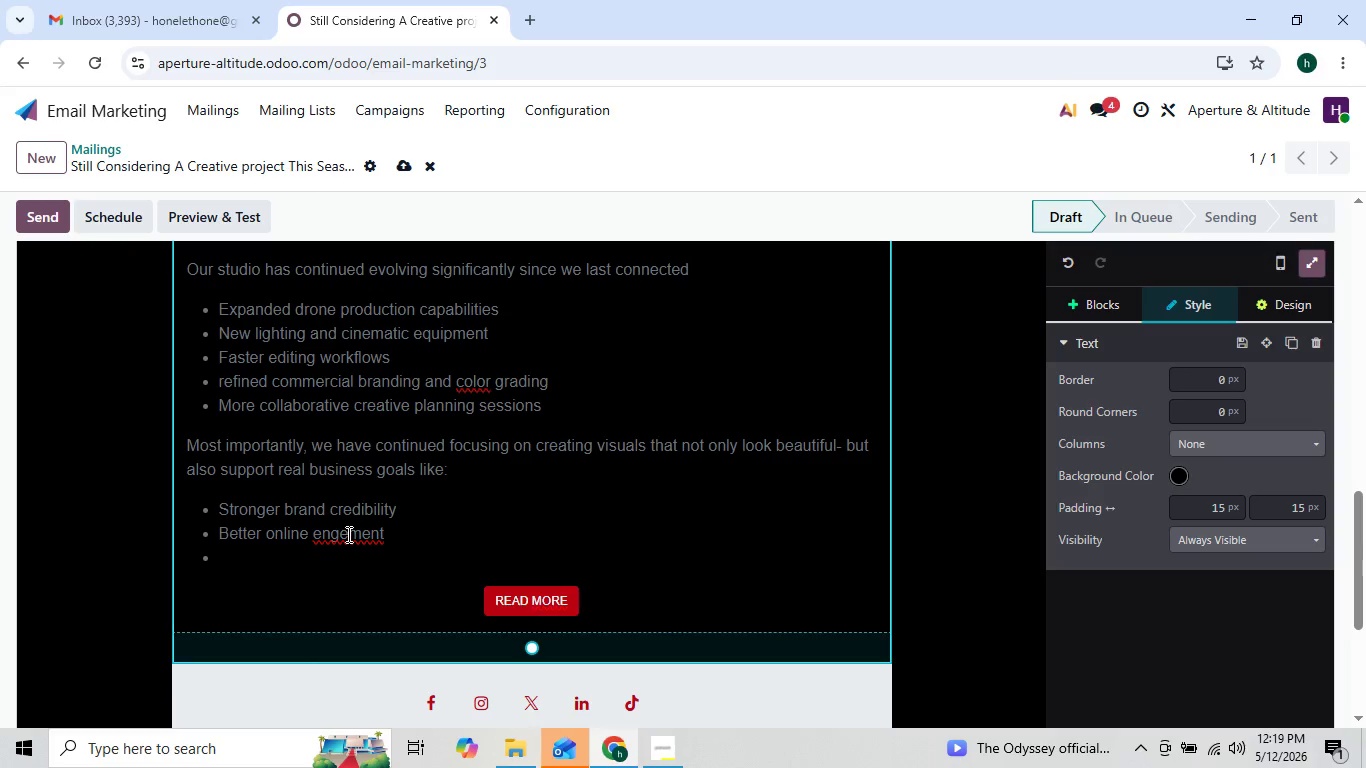 
key(Backspace)
 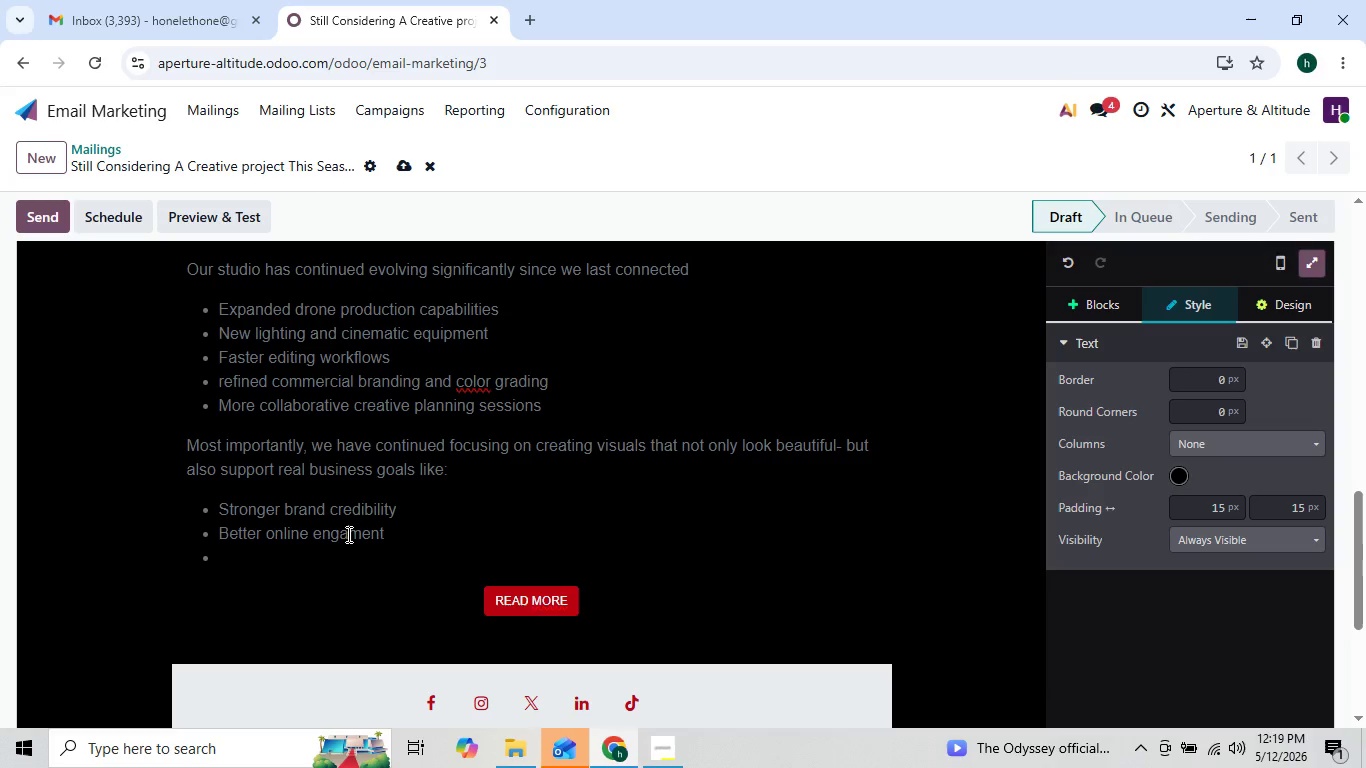 
key(A)
 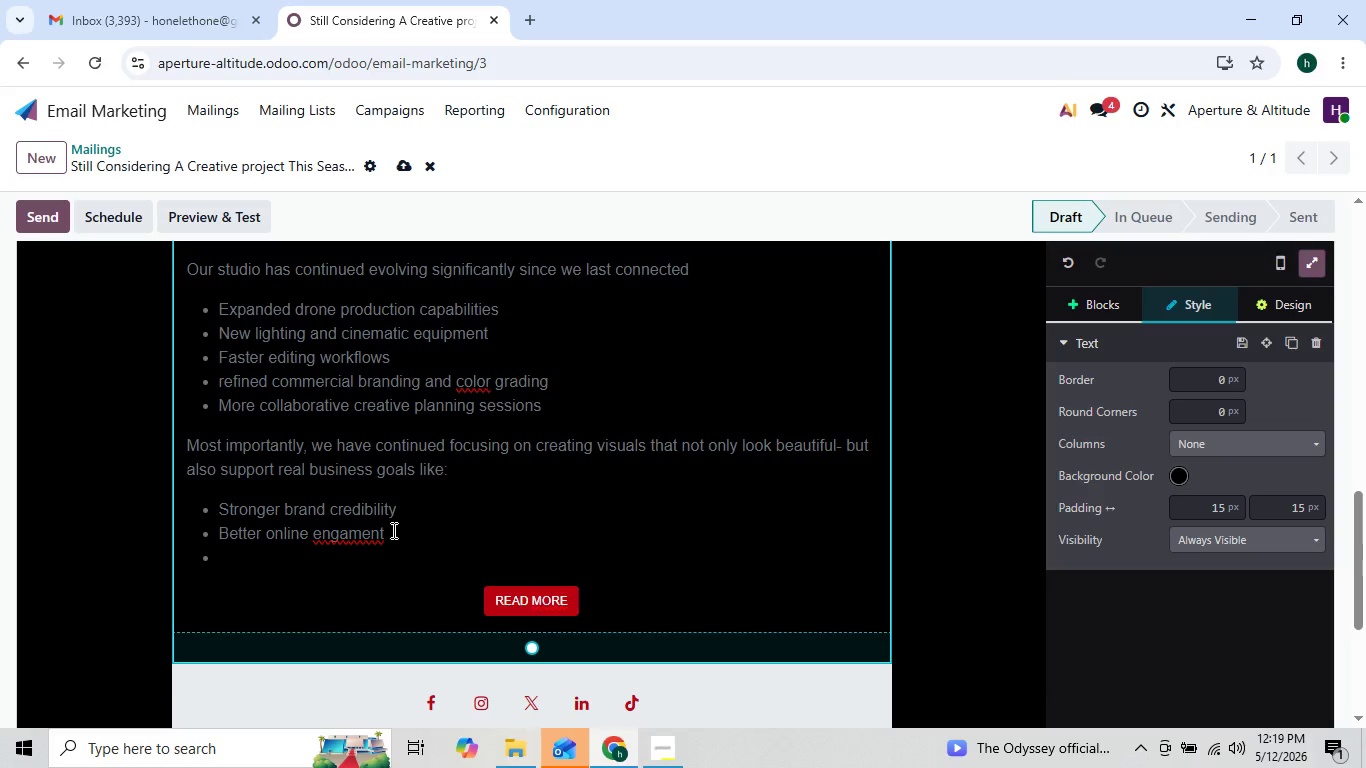 
left_click([392, 530])
 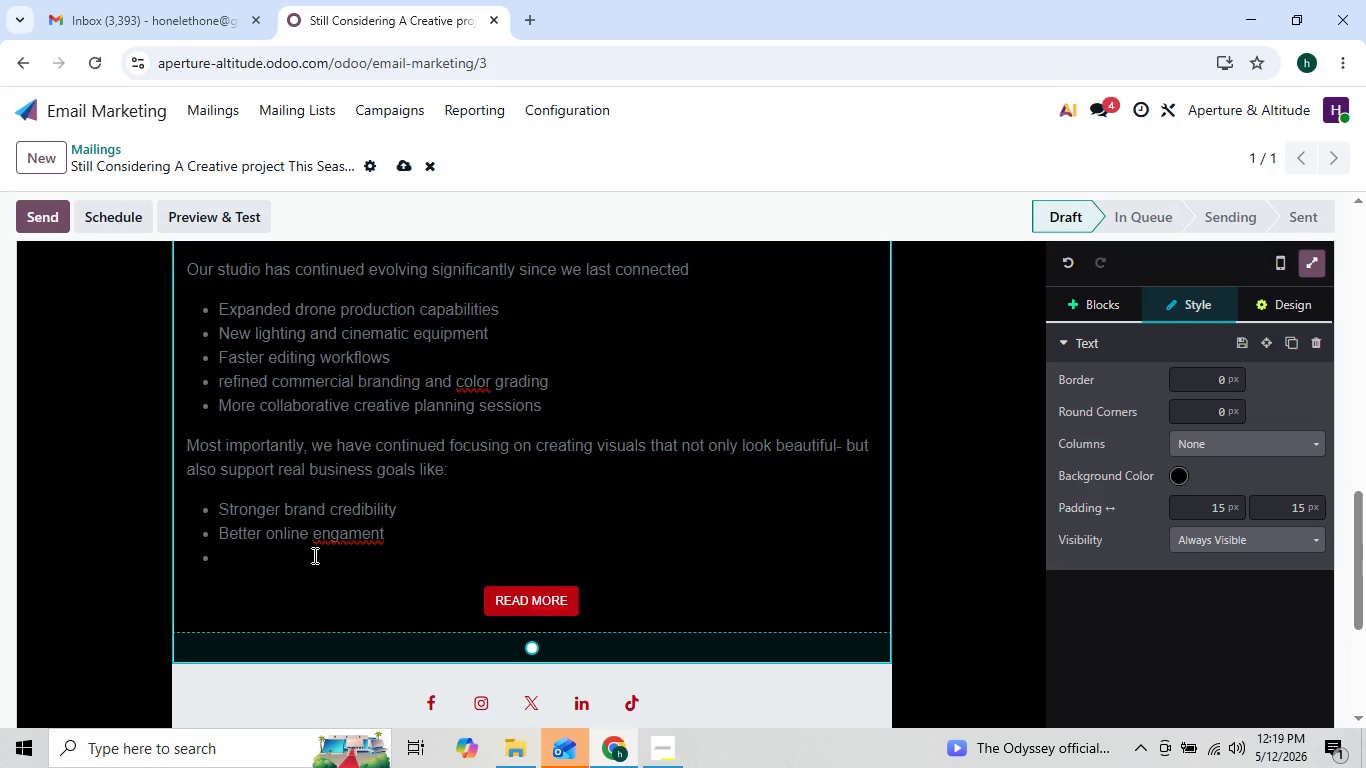 
wait(6.69)
 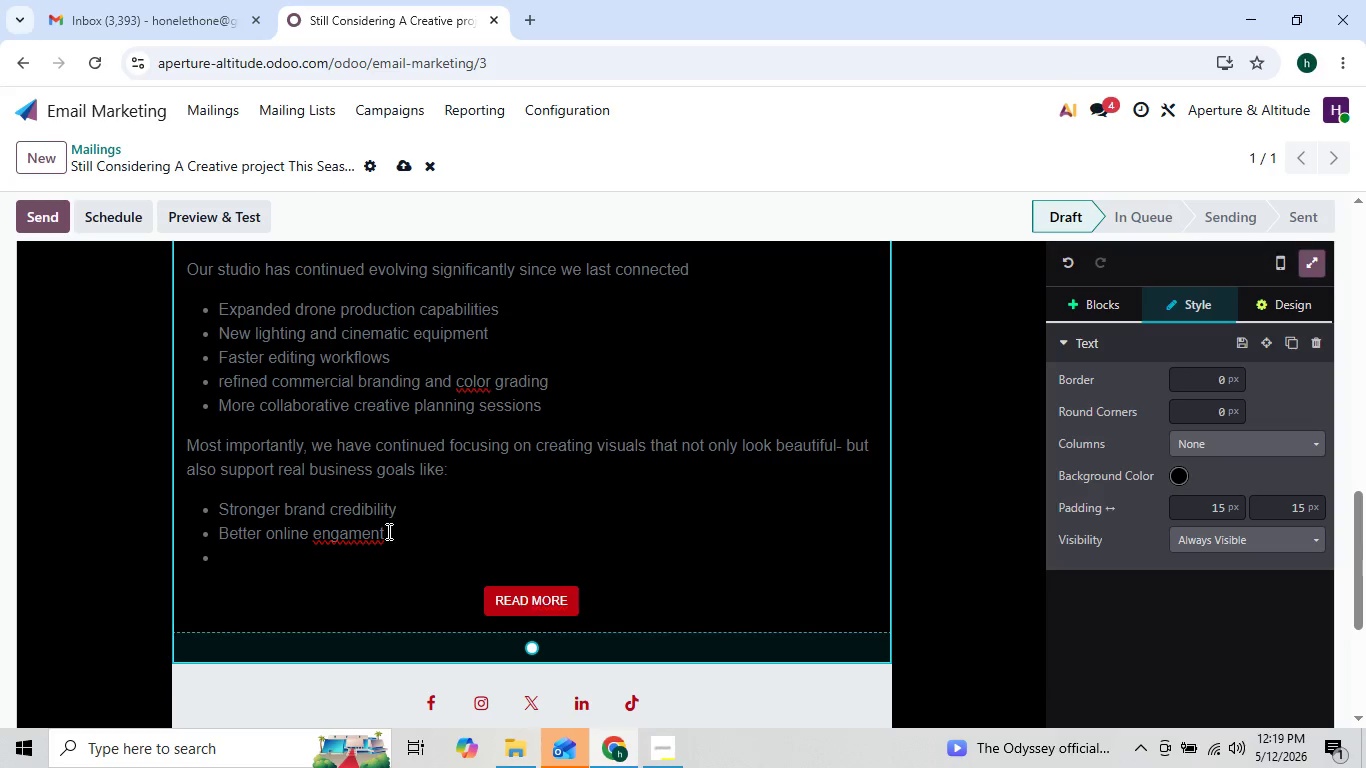 
left_click([349, 532])
 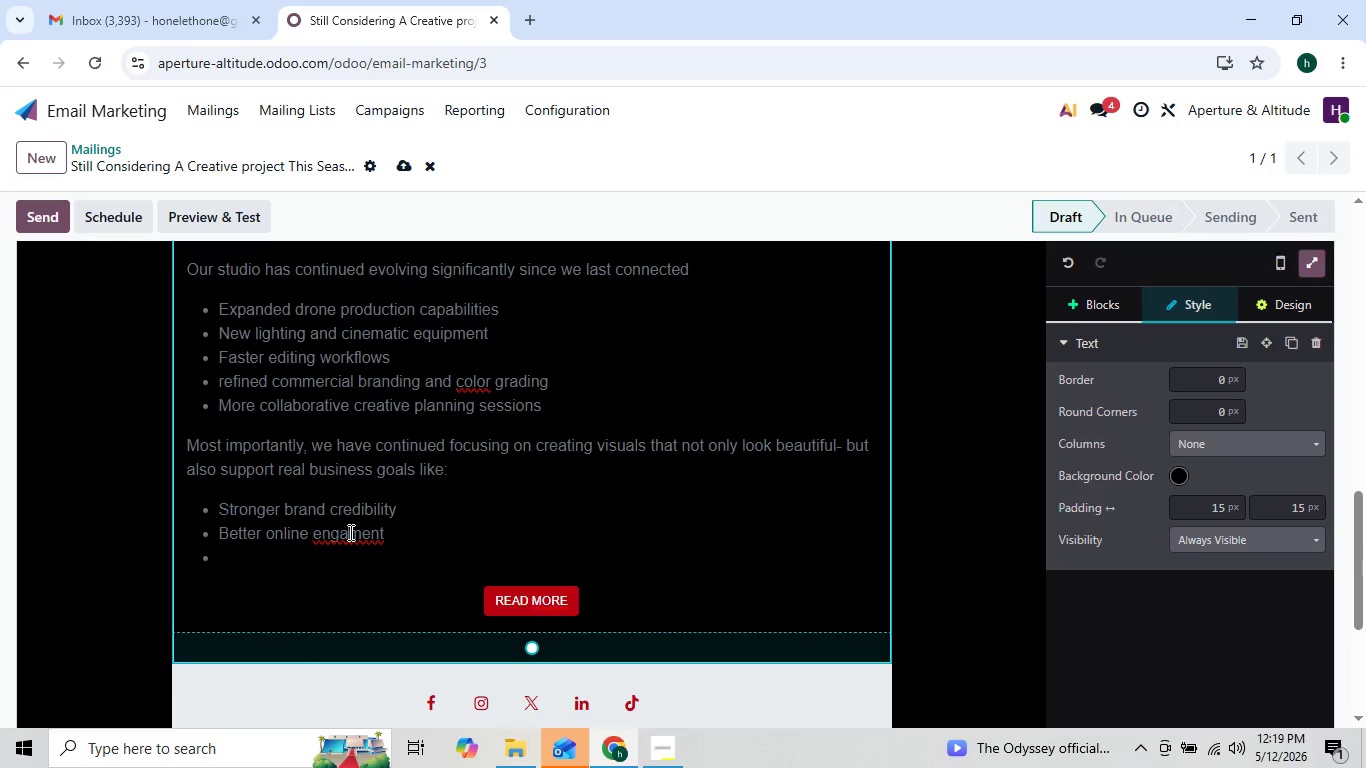 
type(gr)
key(Backspace)
type(e)
 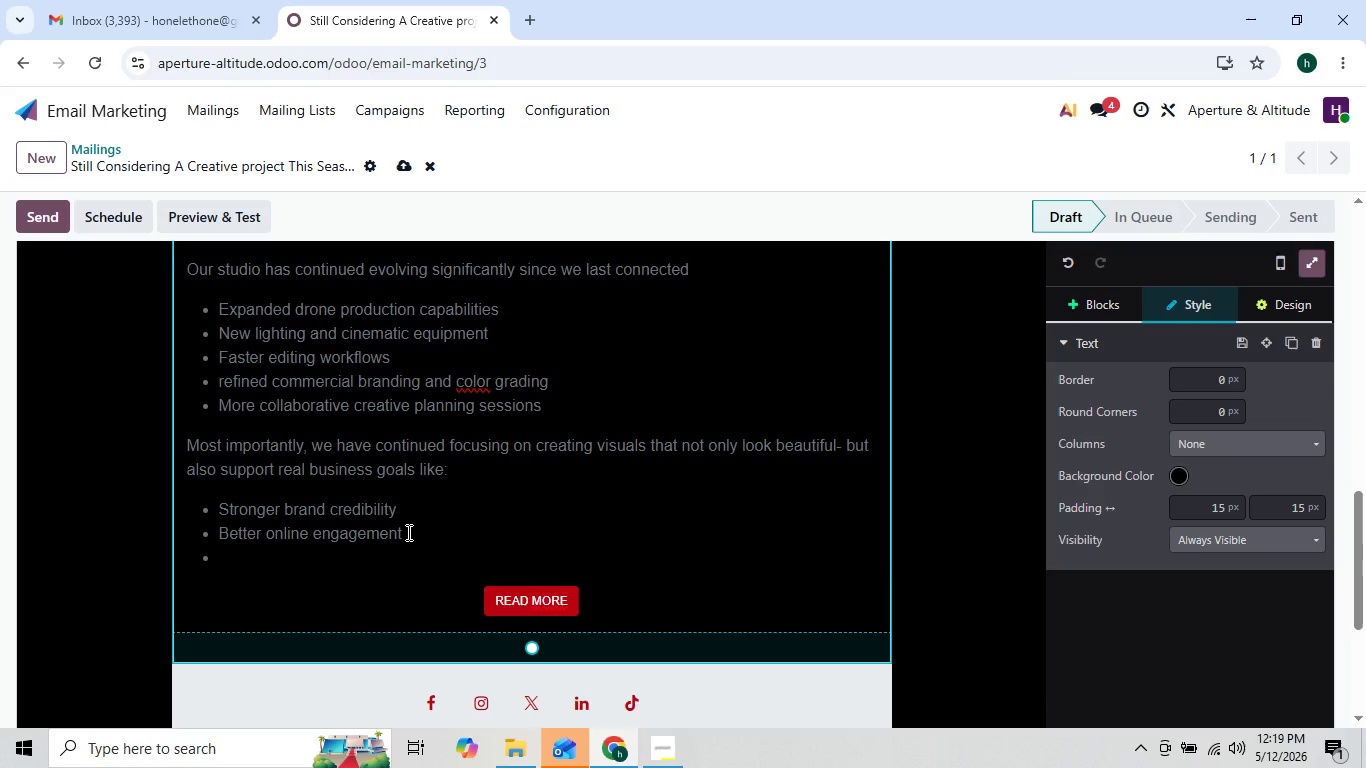 
left_click([409, 535])
 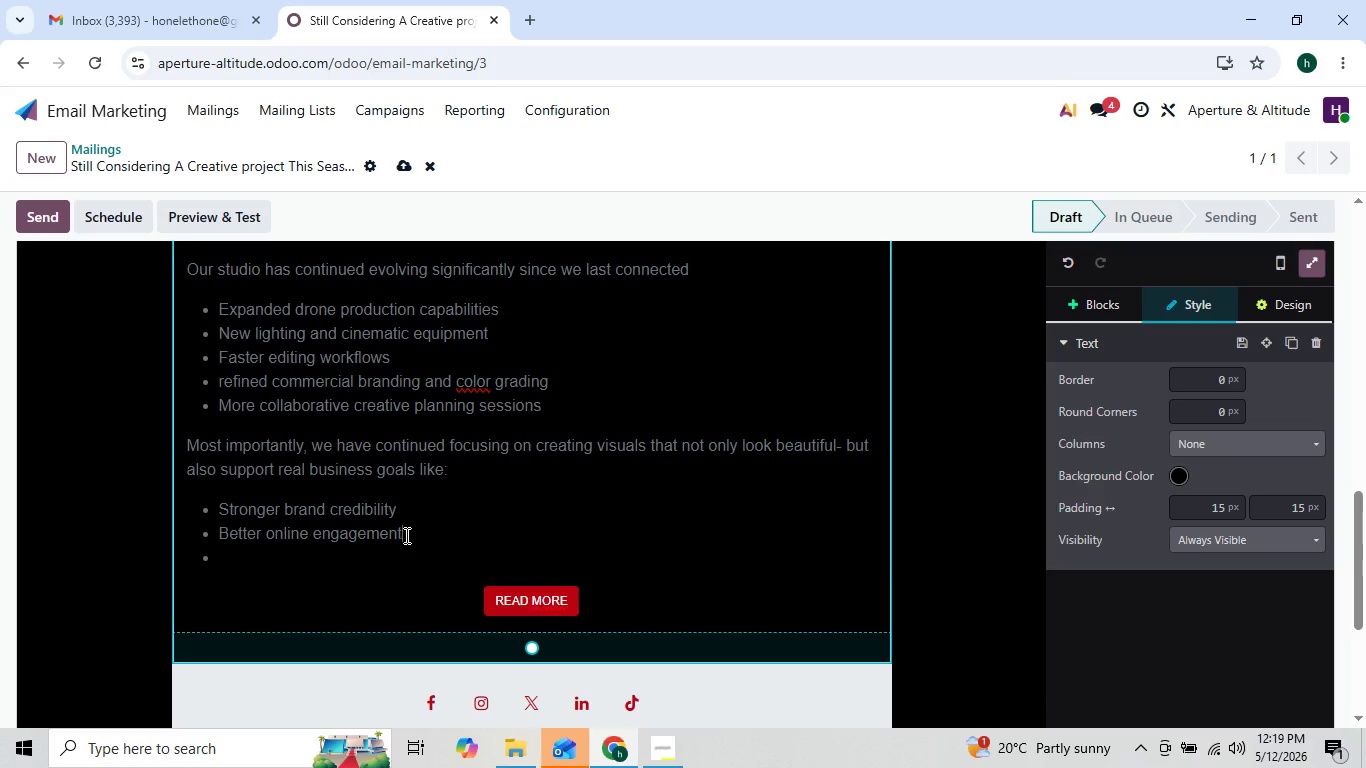 
left_click([383, 544])
 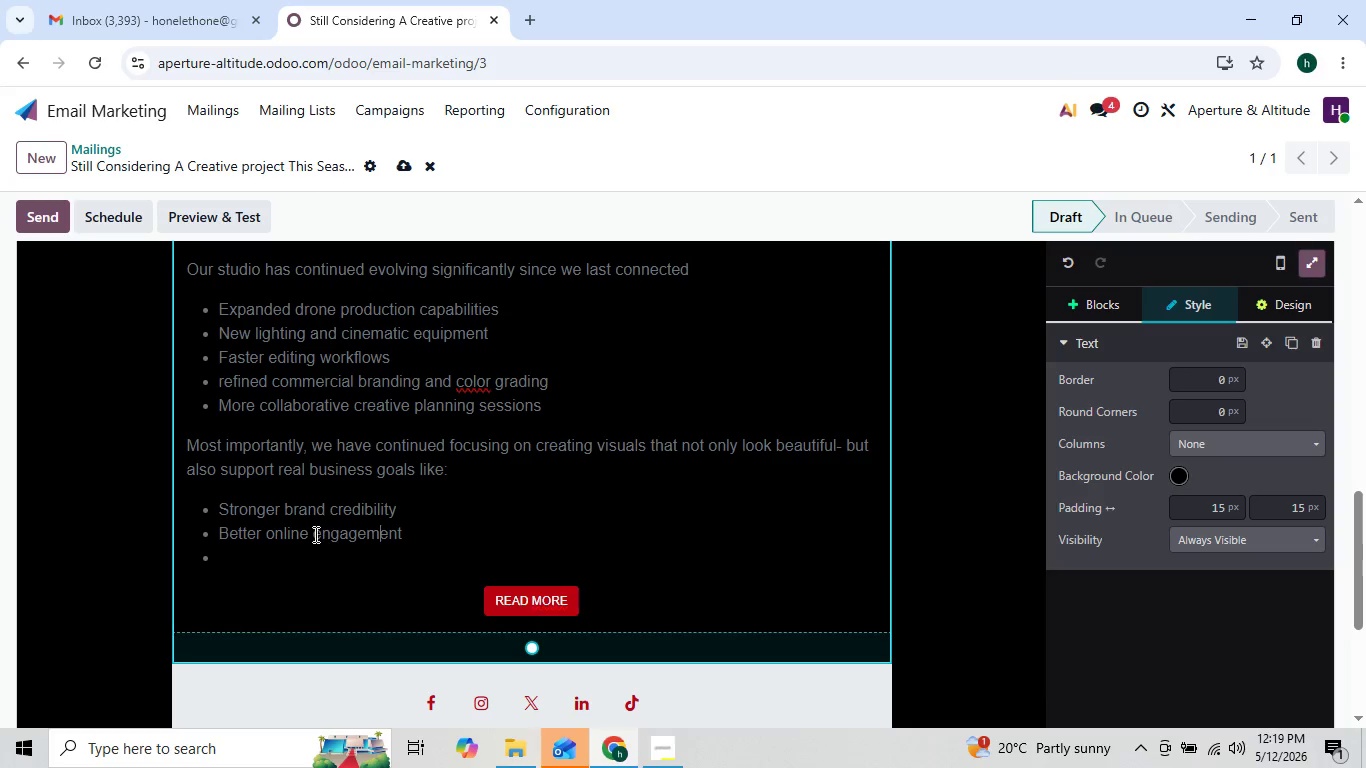 
left_click([308, 536])
 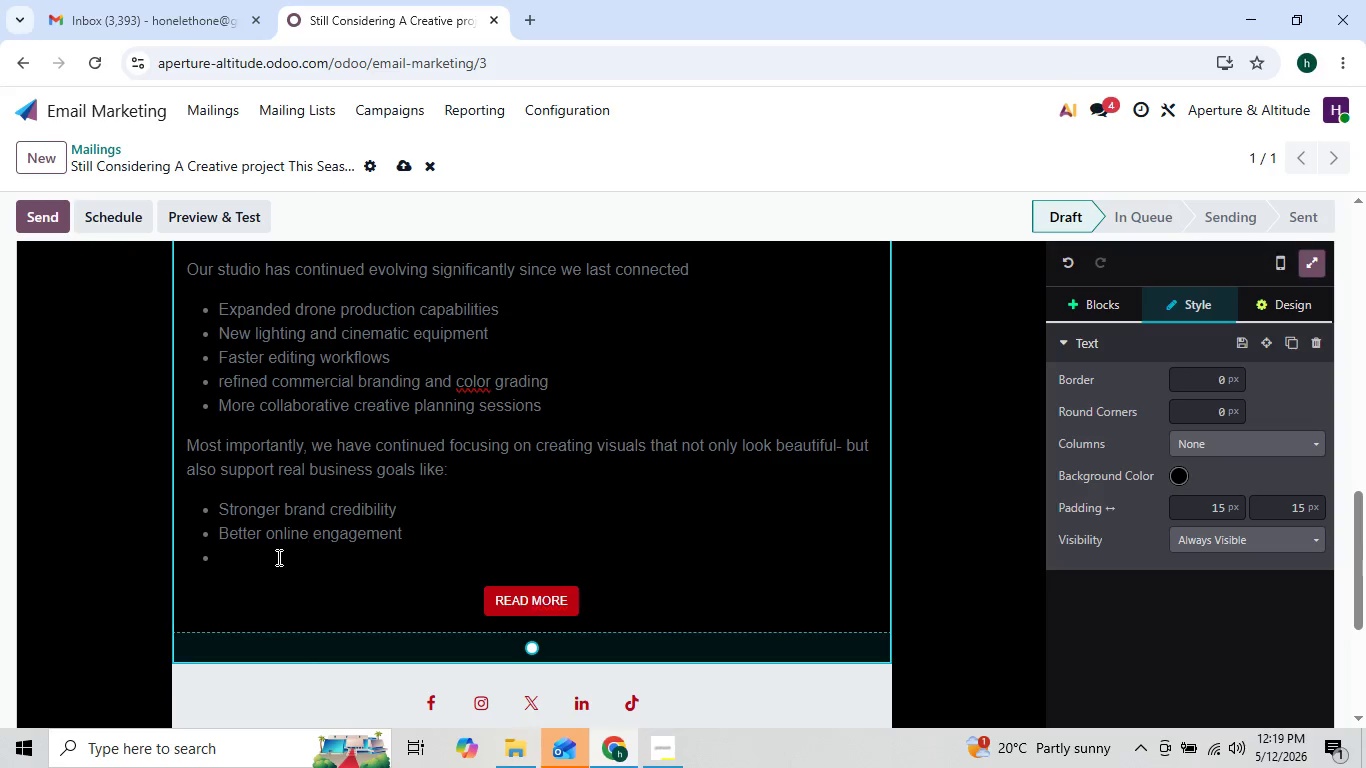 
left_click([277, 557])
 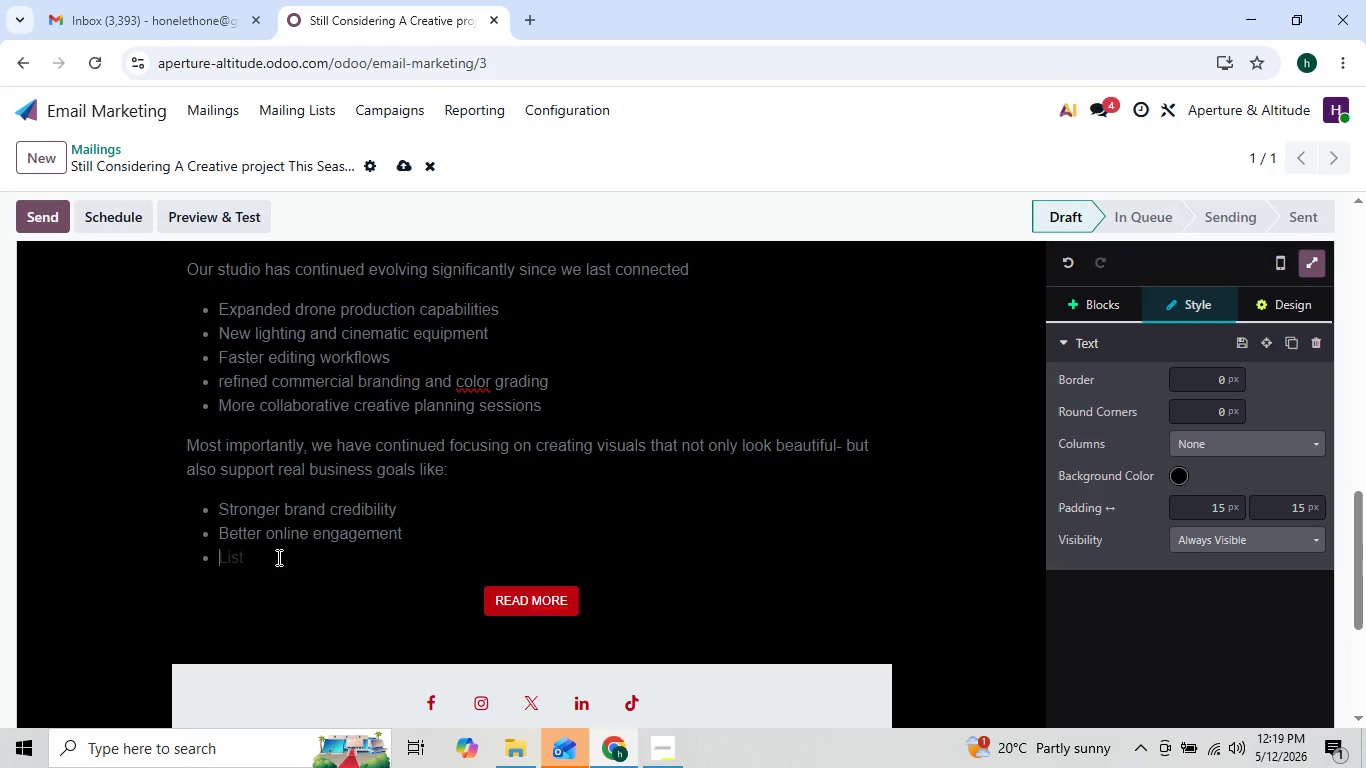 
type(Higher-quality)
 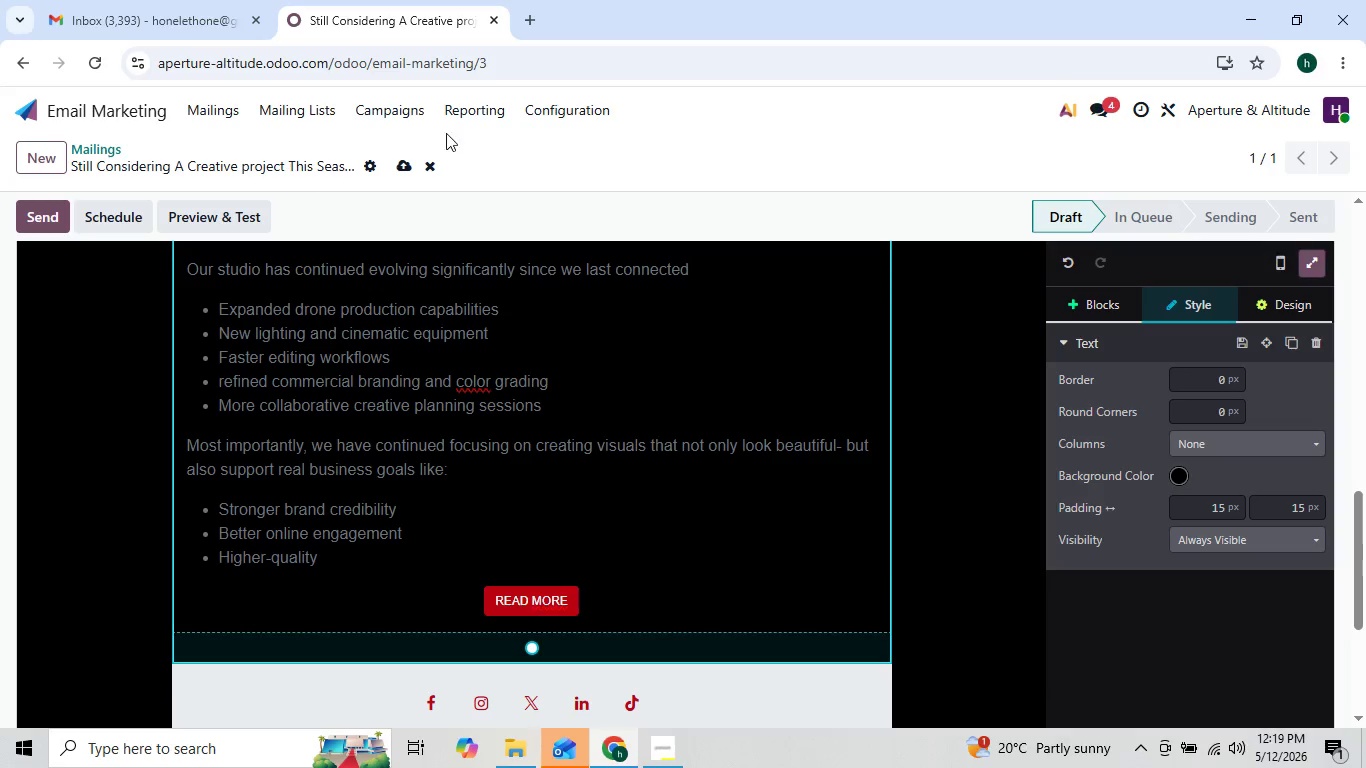 
left_click([402, 161])
 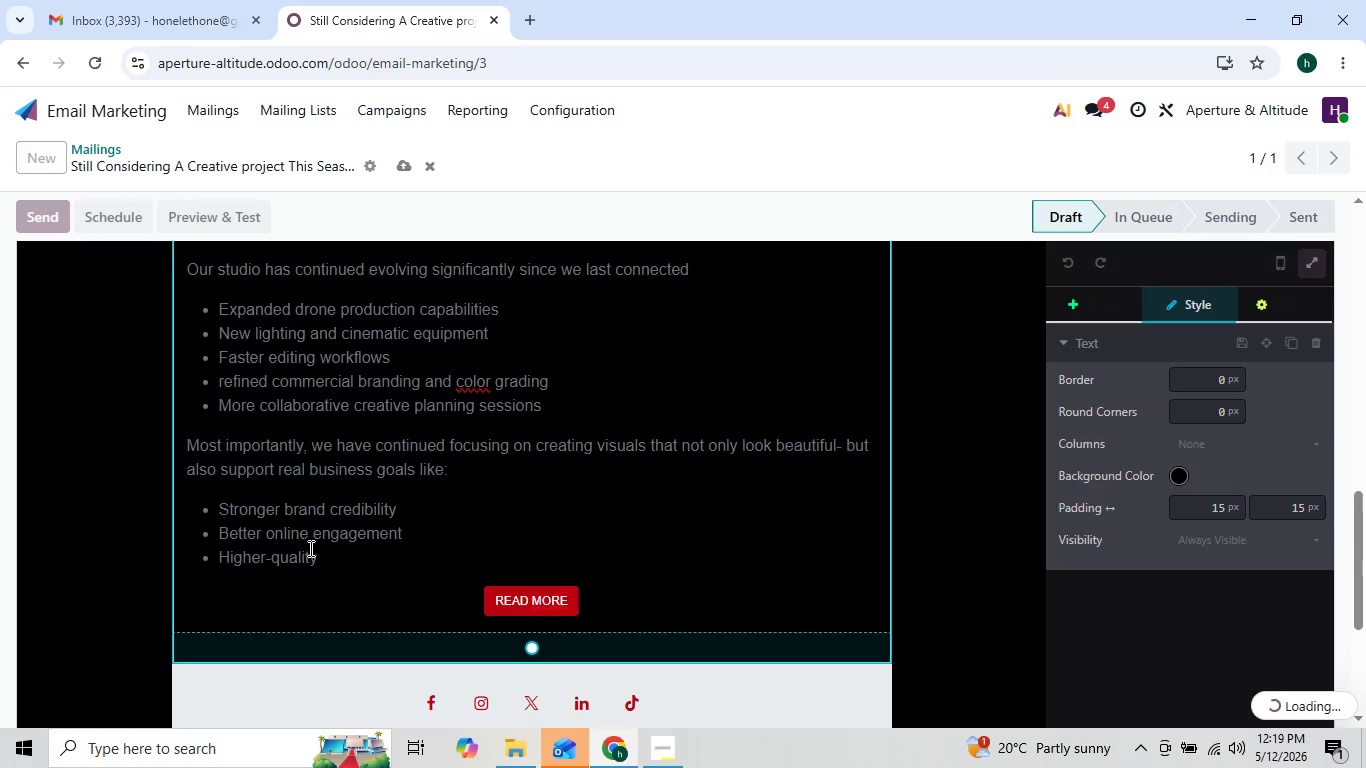 
left_click([320, 560])
 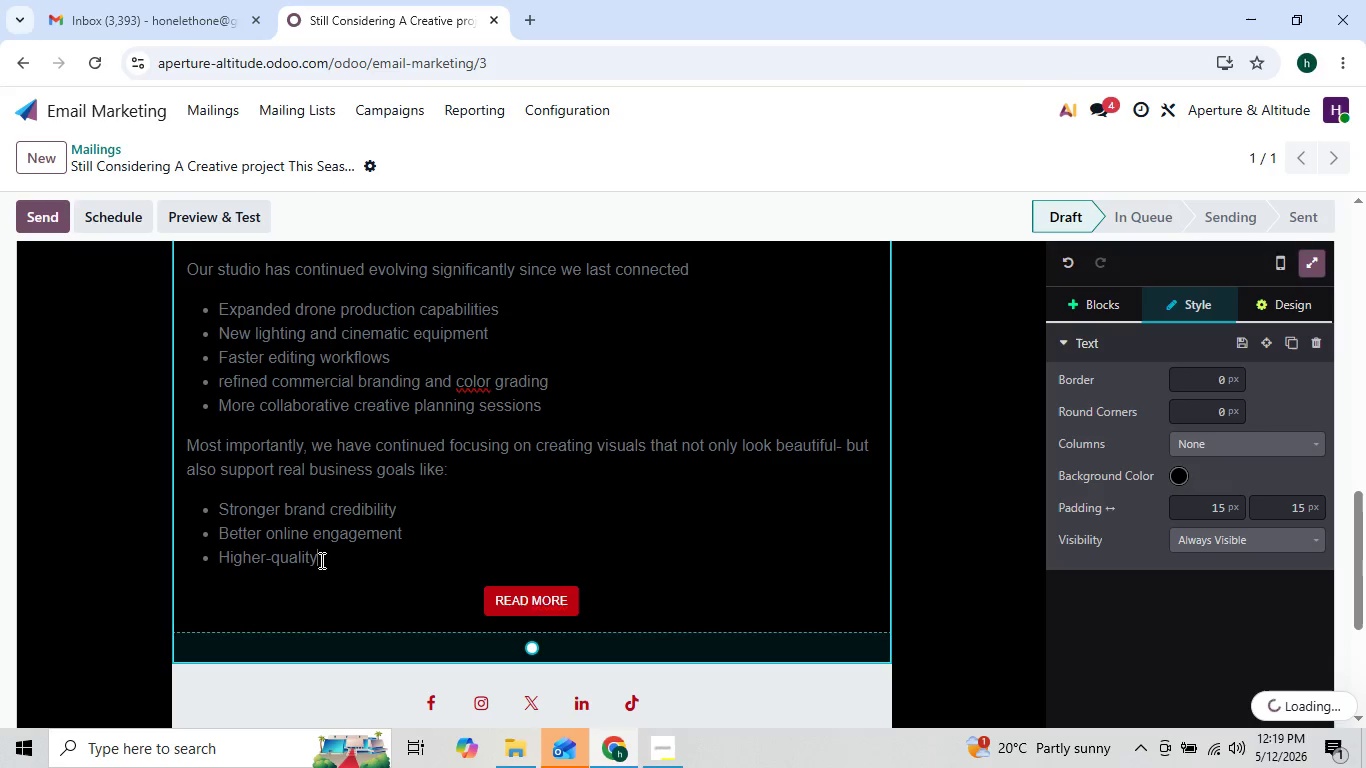 
type( markating asses)
 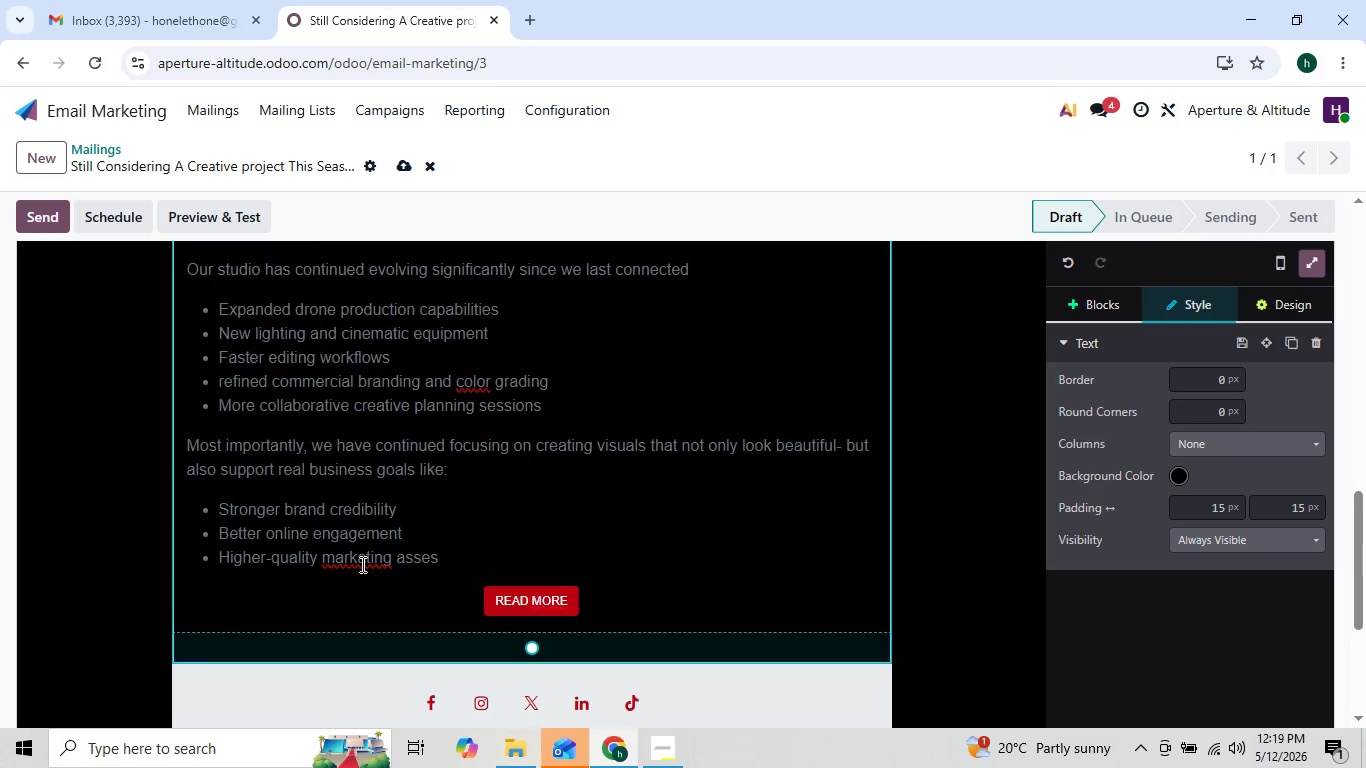 
right_click([361, 564])
 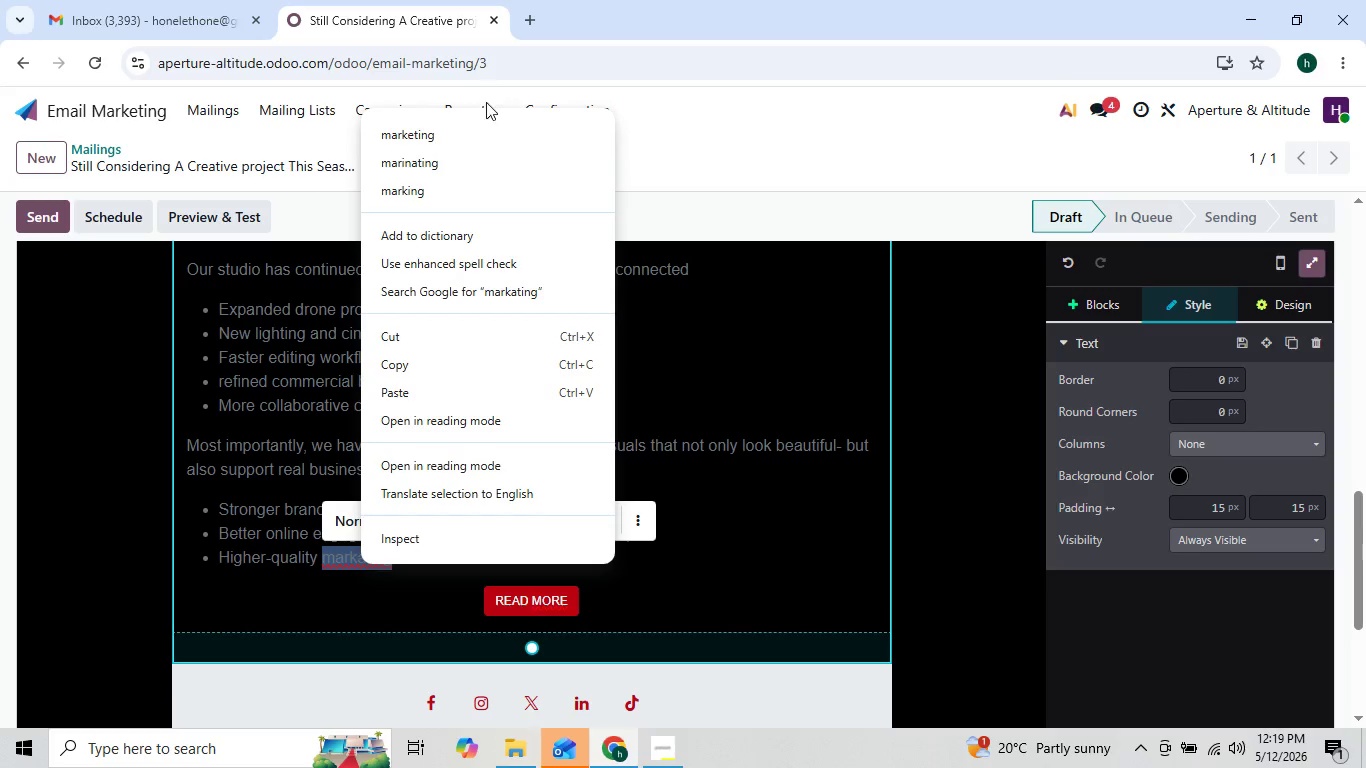 
left_click([485, 131])
 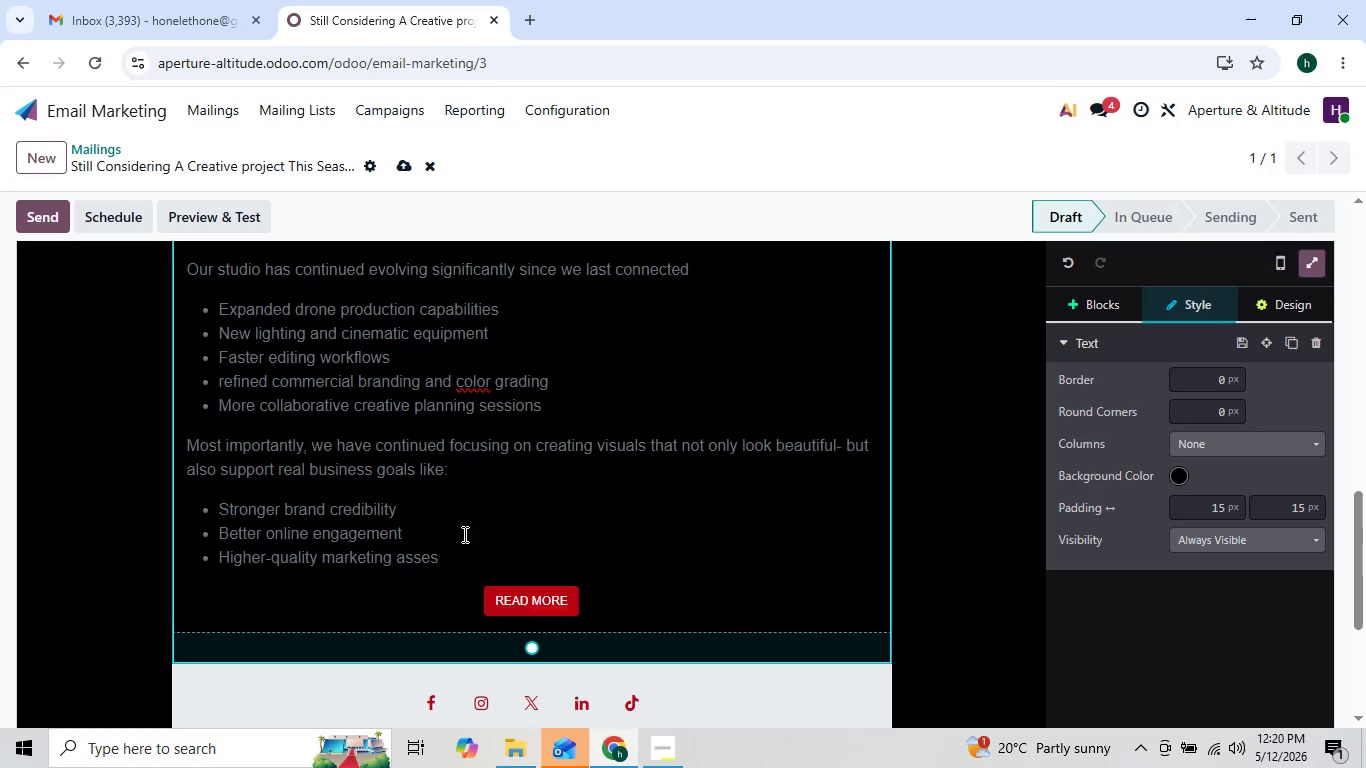 
left_click([461, 552])
 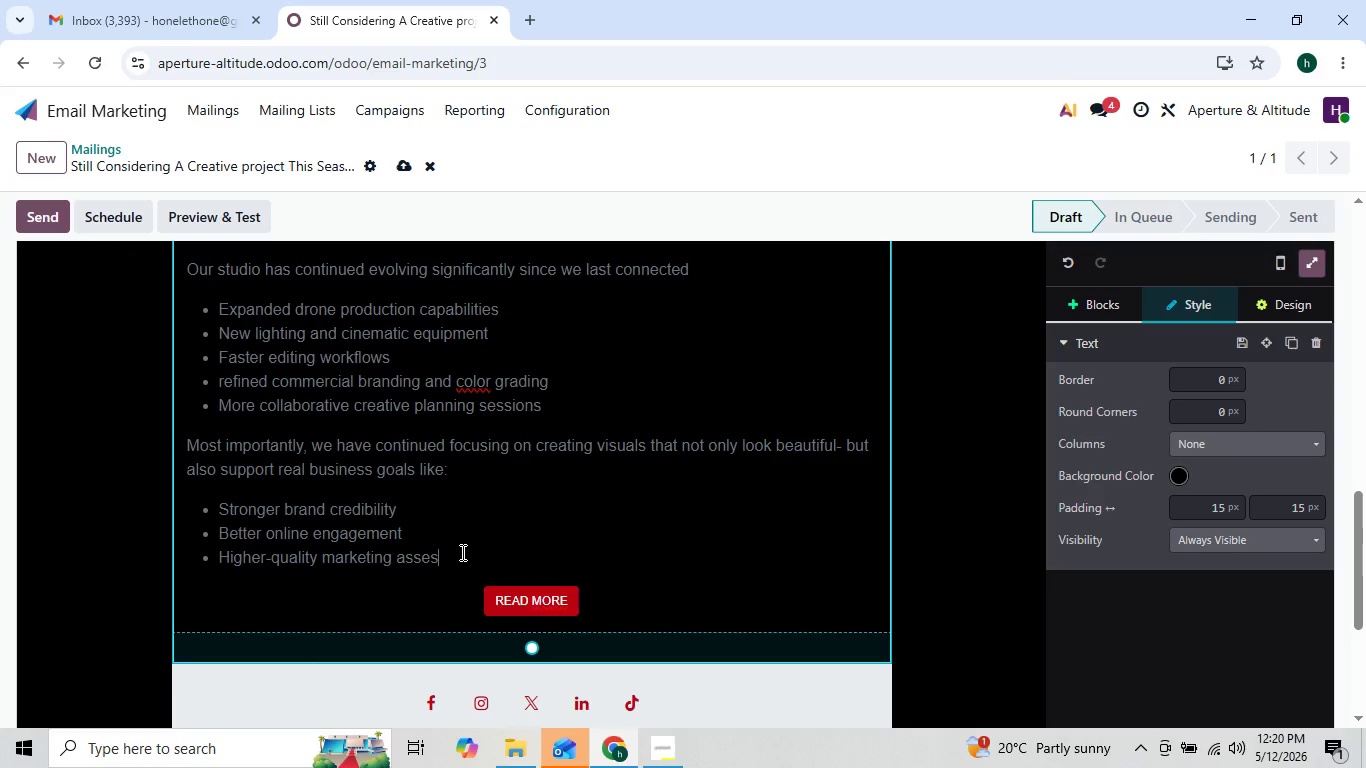 
key(Backspace)
type(ts )
 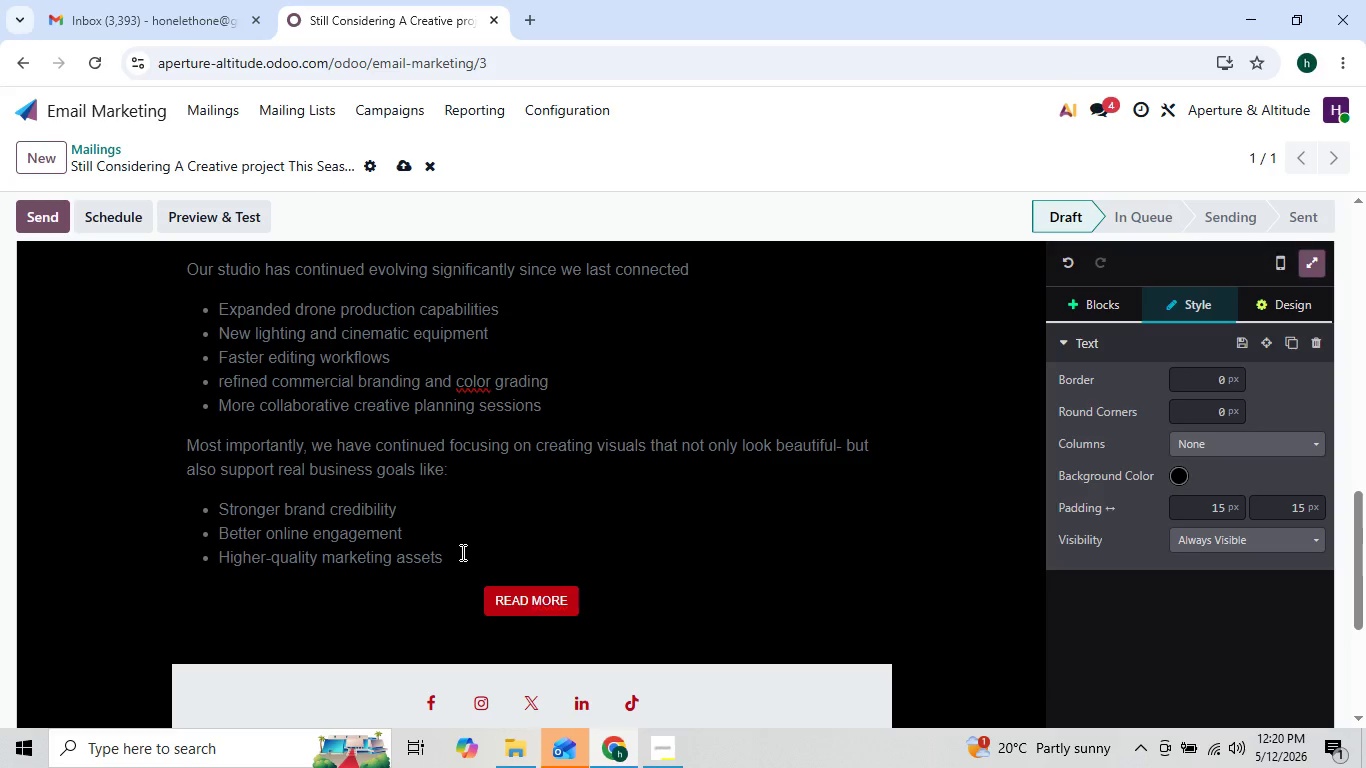 
key(Enter)
 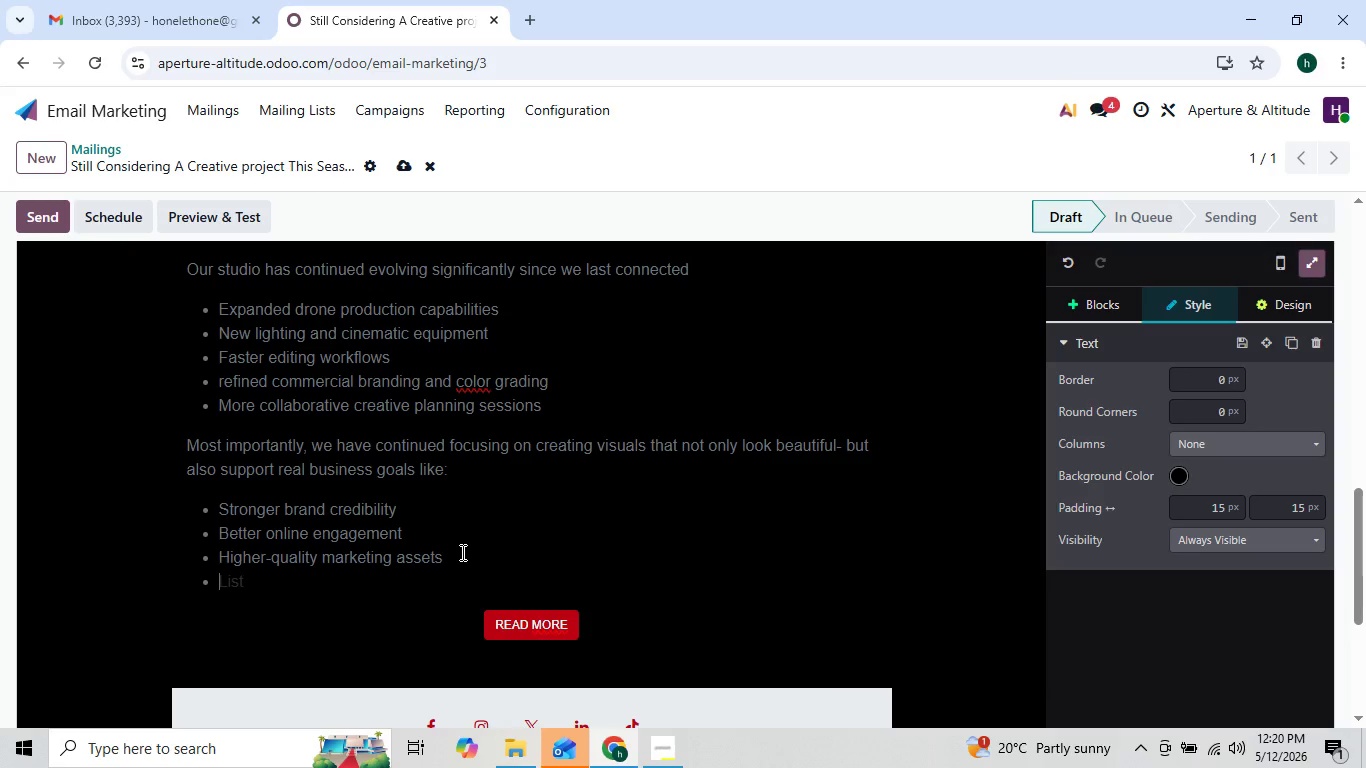 
hold_key(key=M, duration=0.33)
 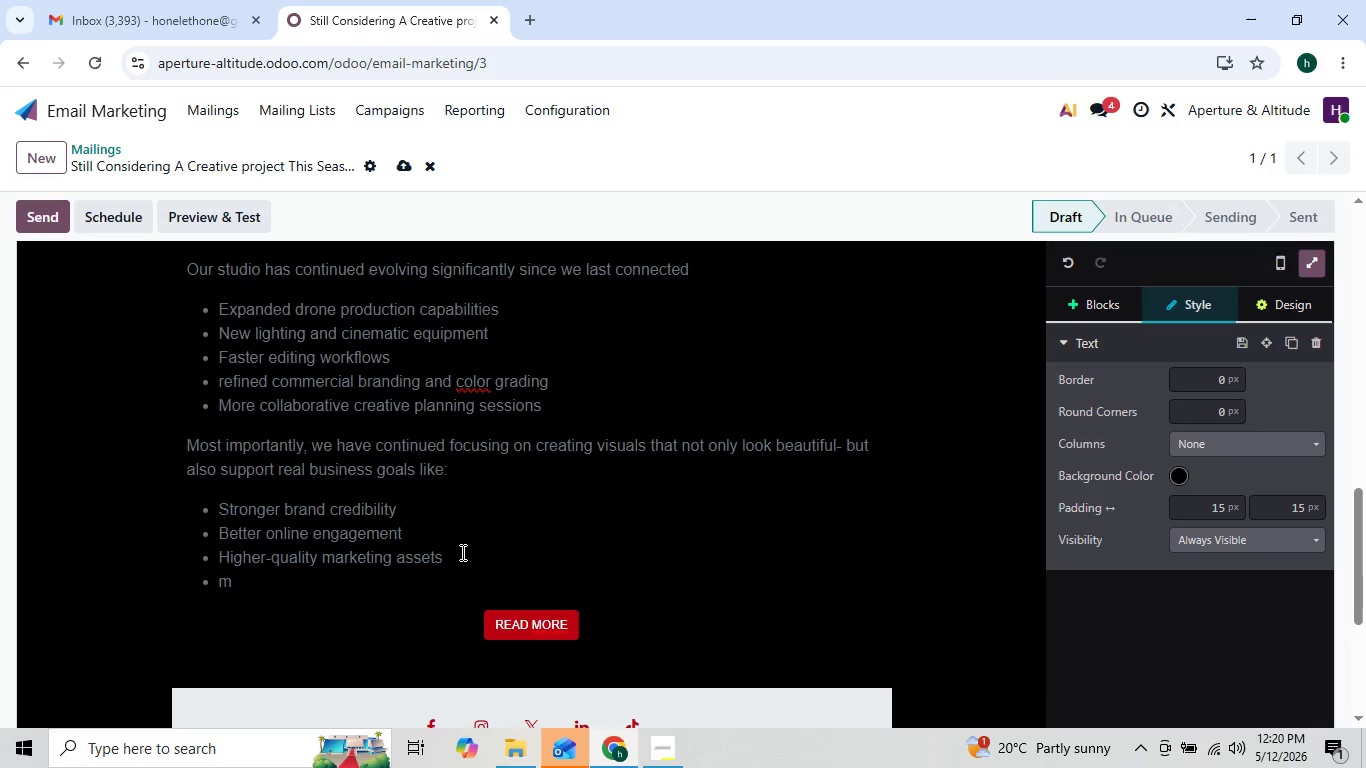 
key(Backspace)
type(More)
 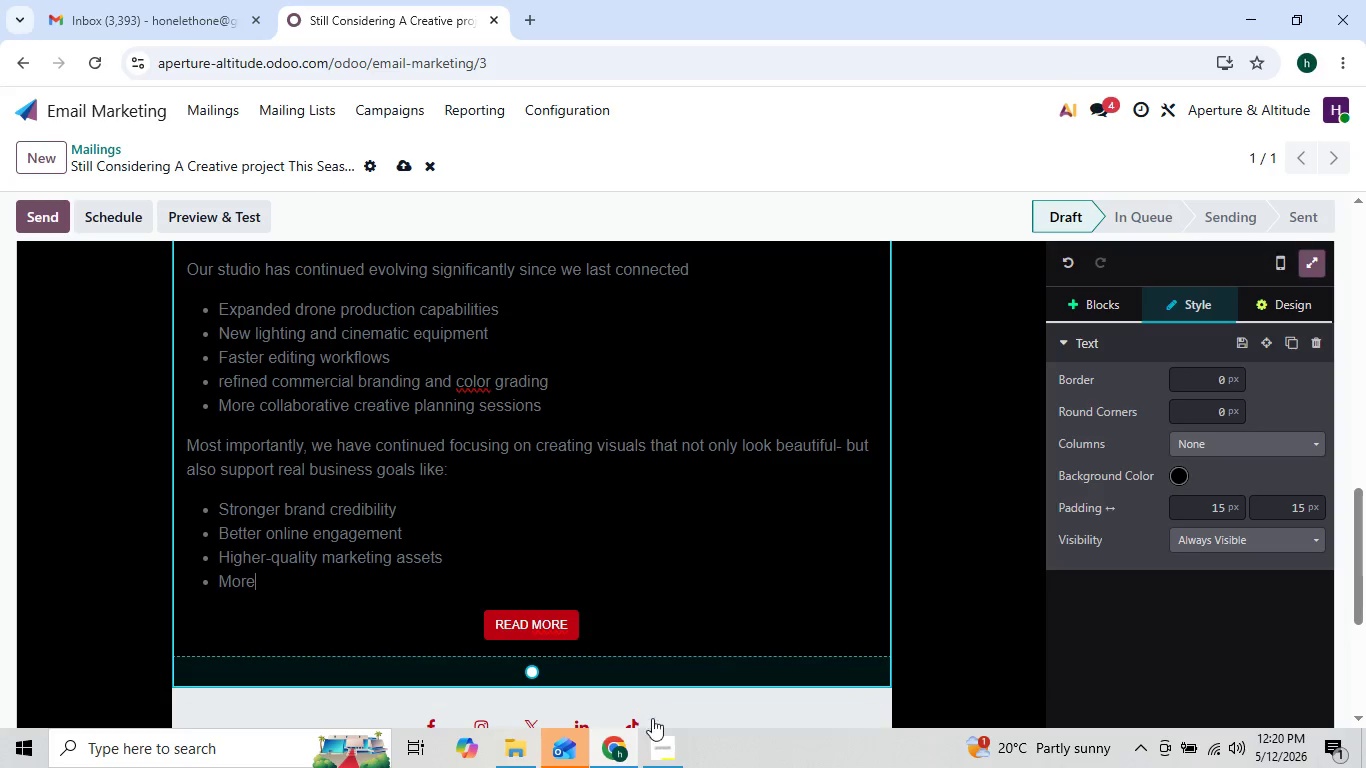 
left_click([659, 749])